 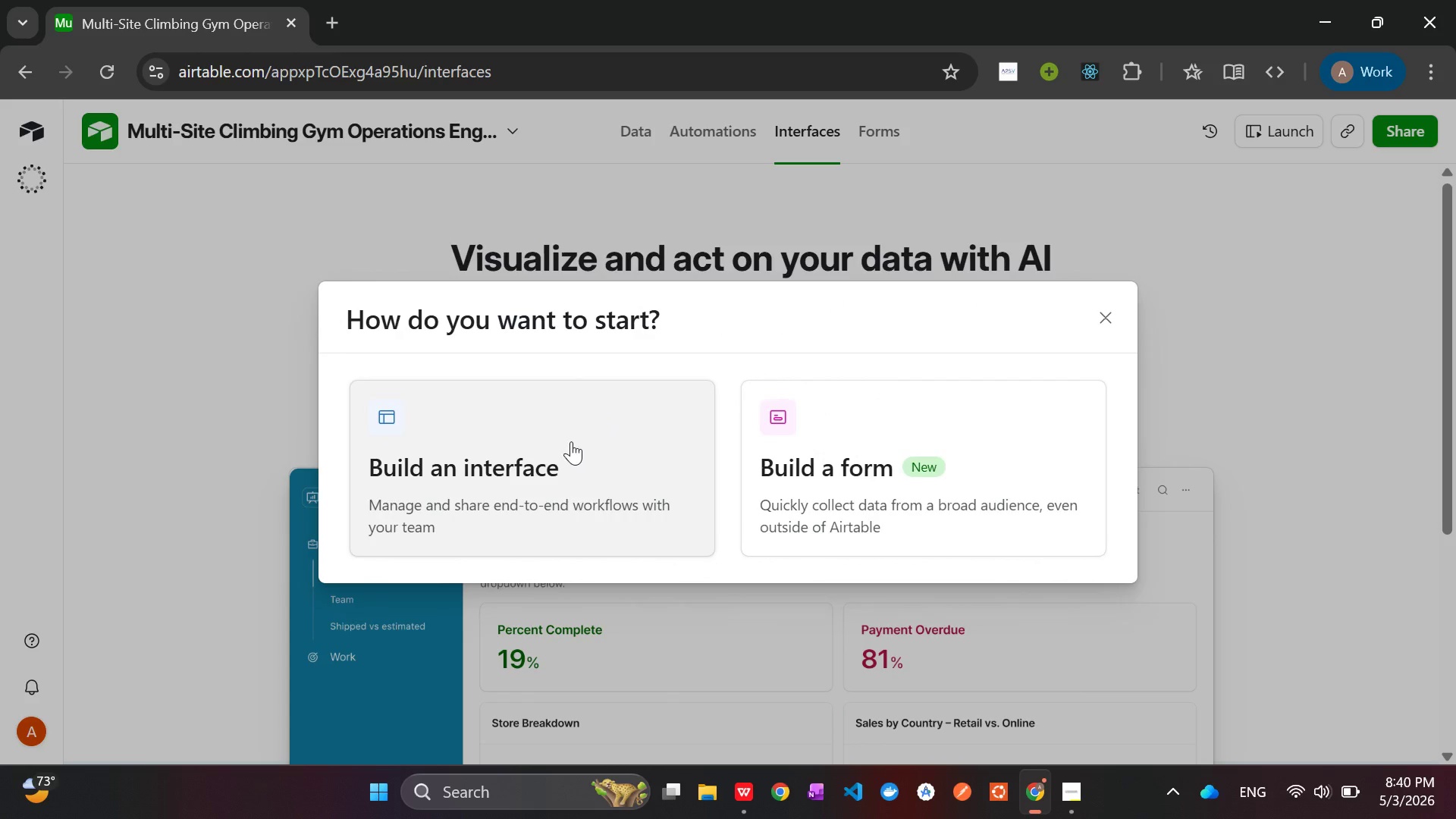 
left_click([567, 444])
 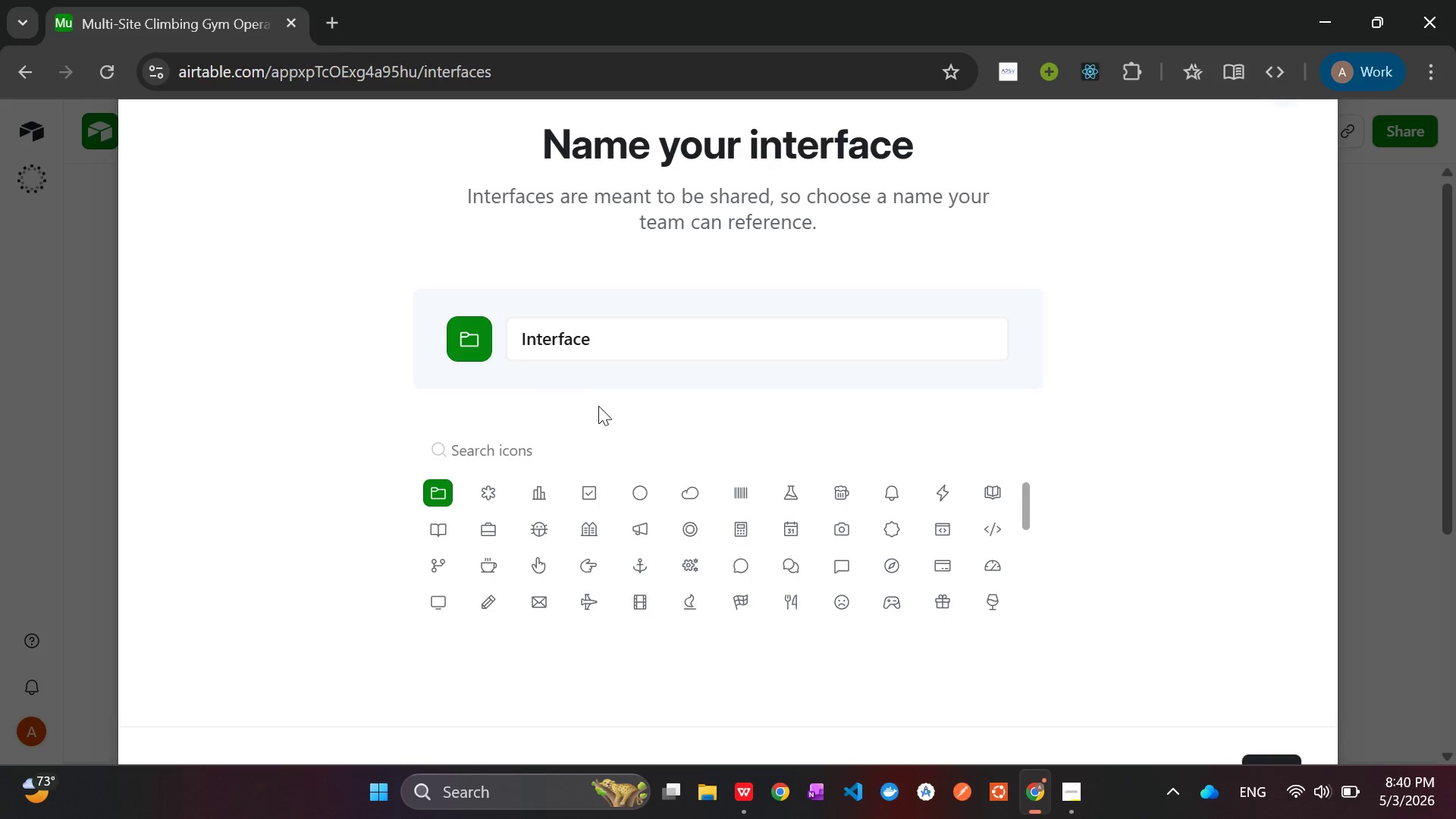 
left_click_drag(start_coordinate=[610, 346], to_coordinate=[526, 326])
 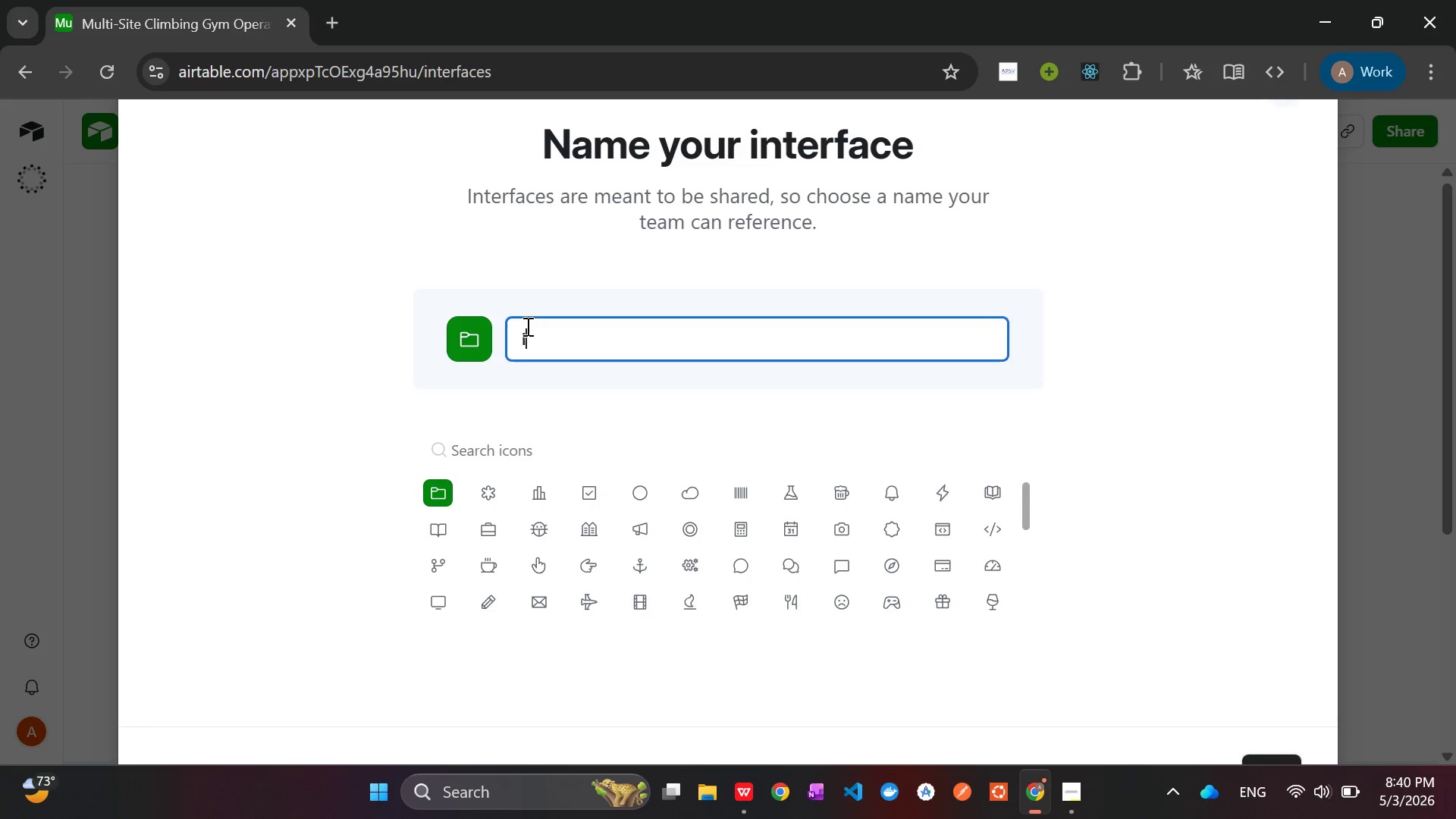 
key(Backspace)
key(Backspace)
type(Dashboard Layout)
 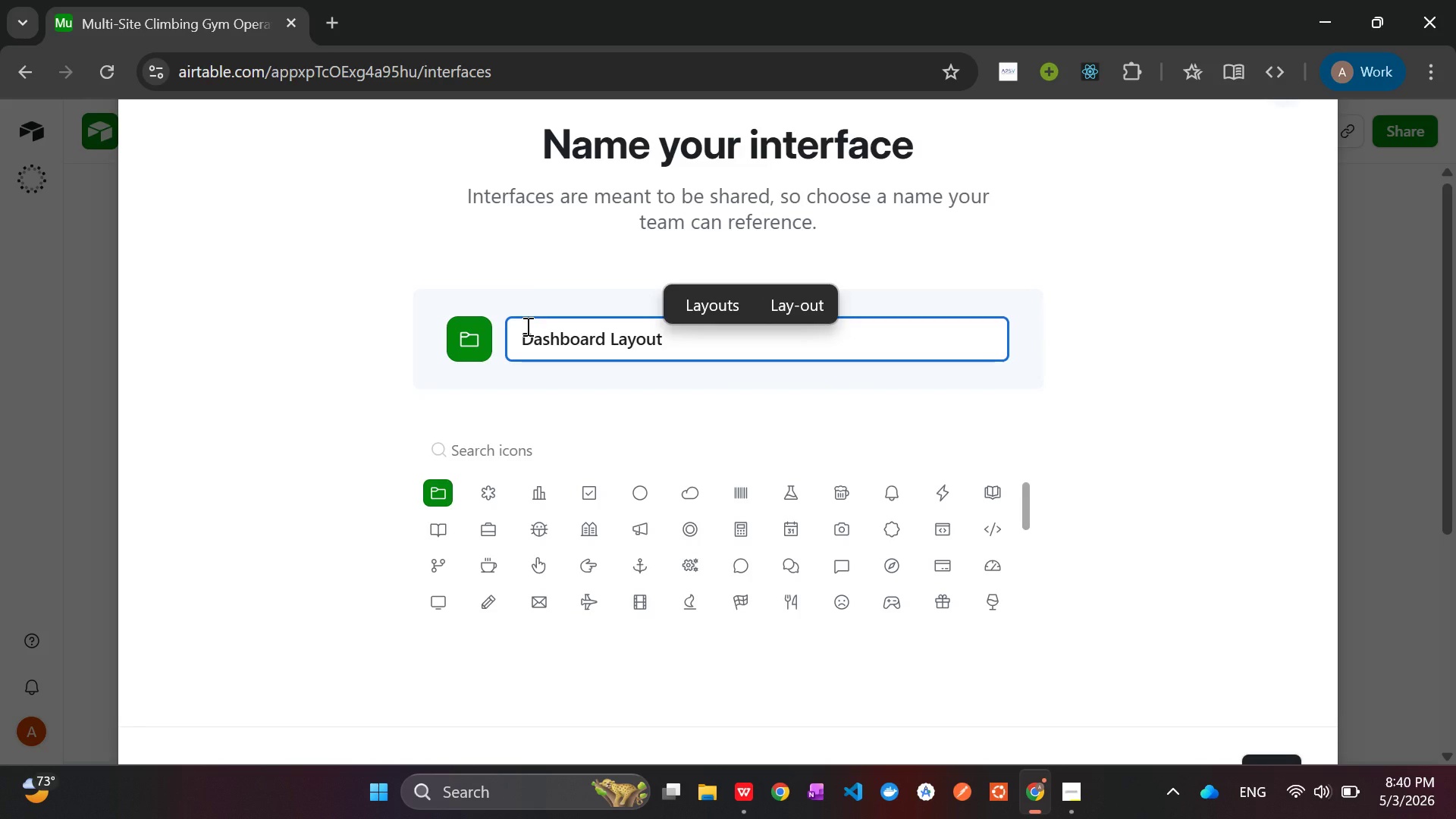 
left_click([1279, 757])
 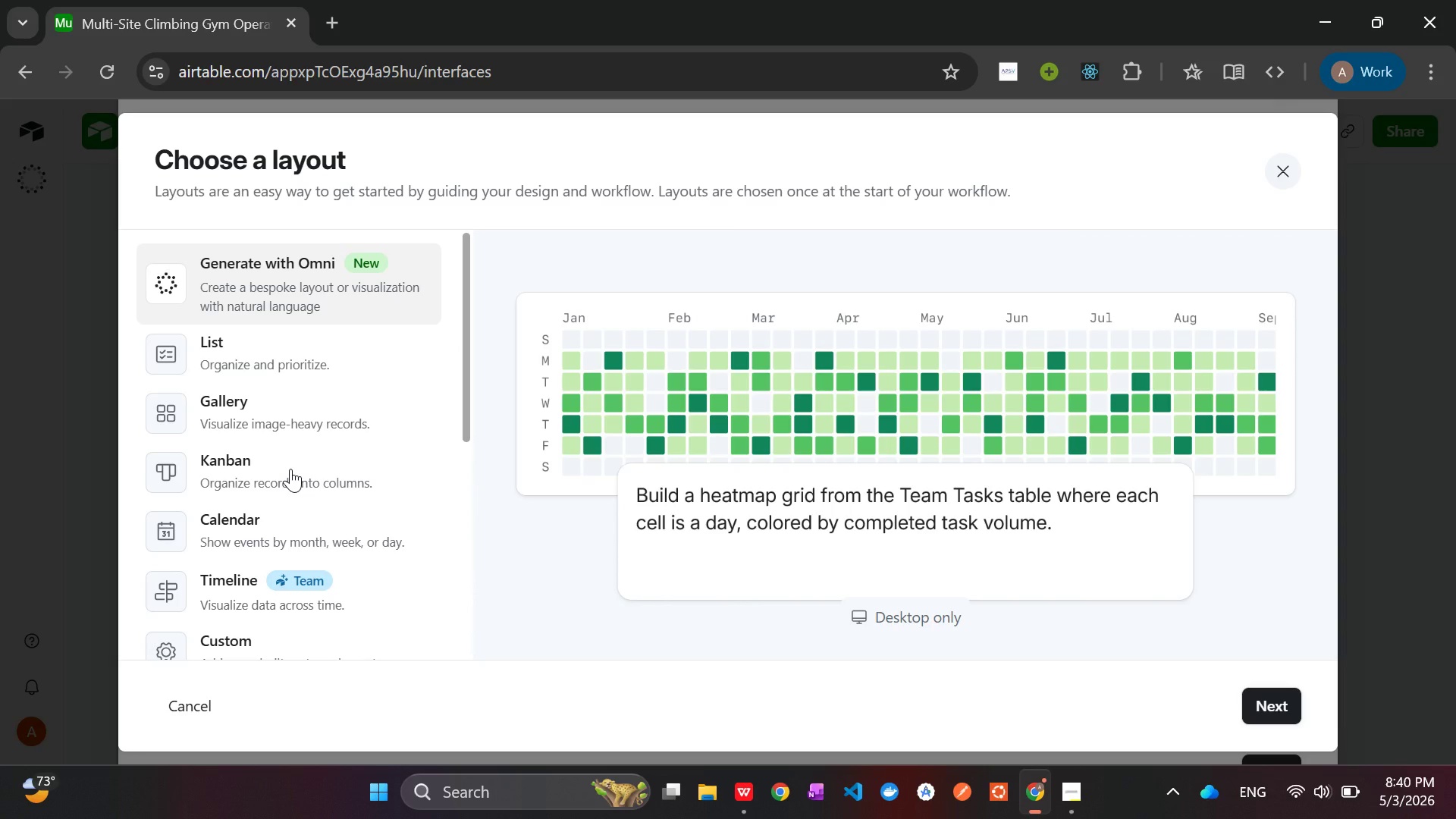 
scroll: coordinate [290, 469], scroll_direction: none, amount: 0.0
 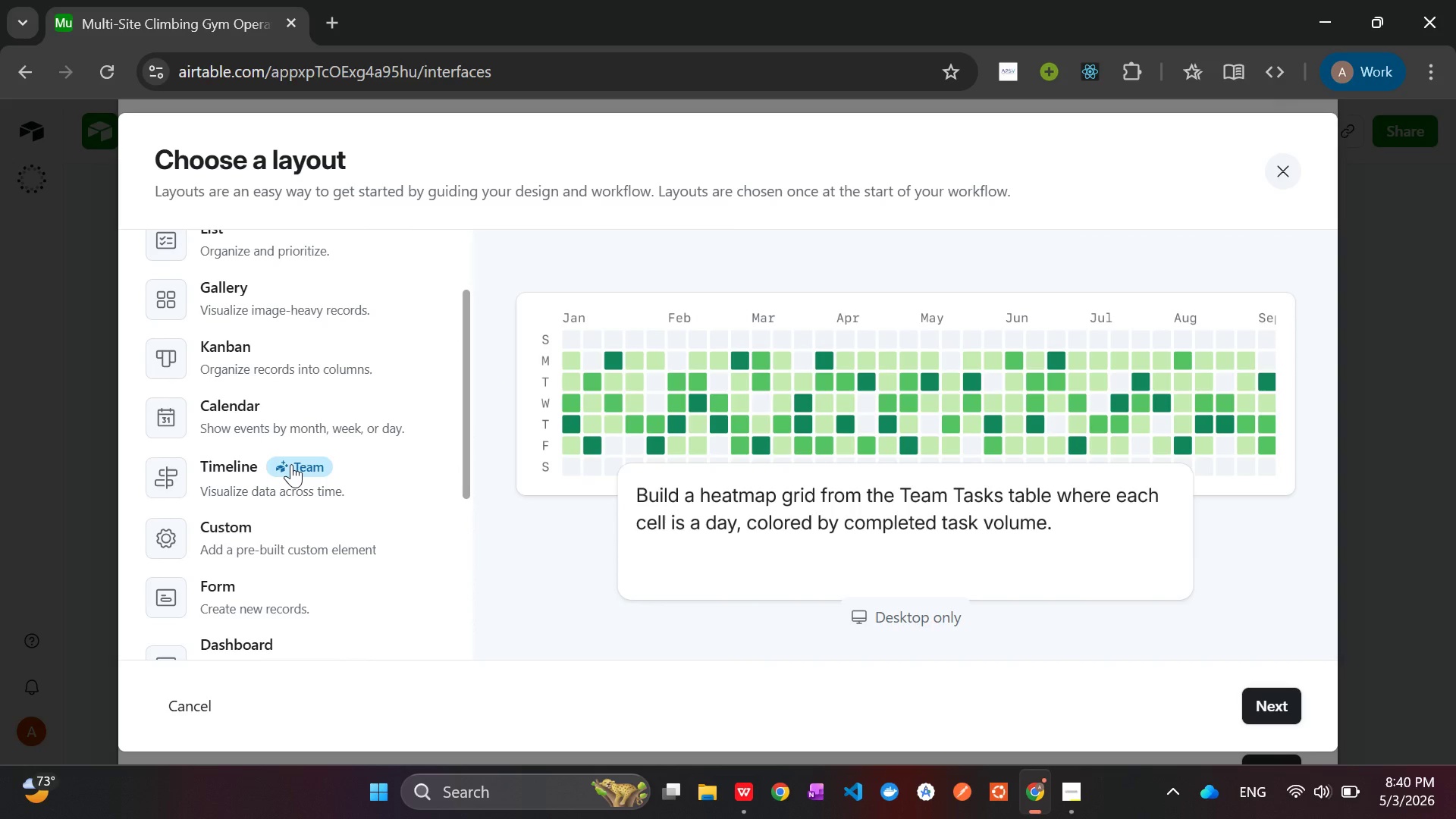 
wait(10.14)
 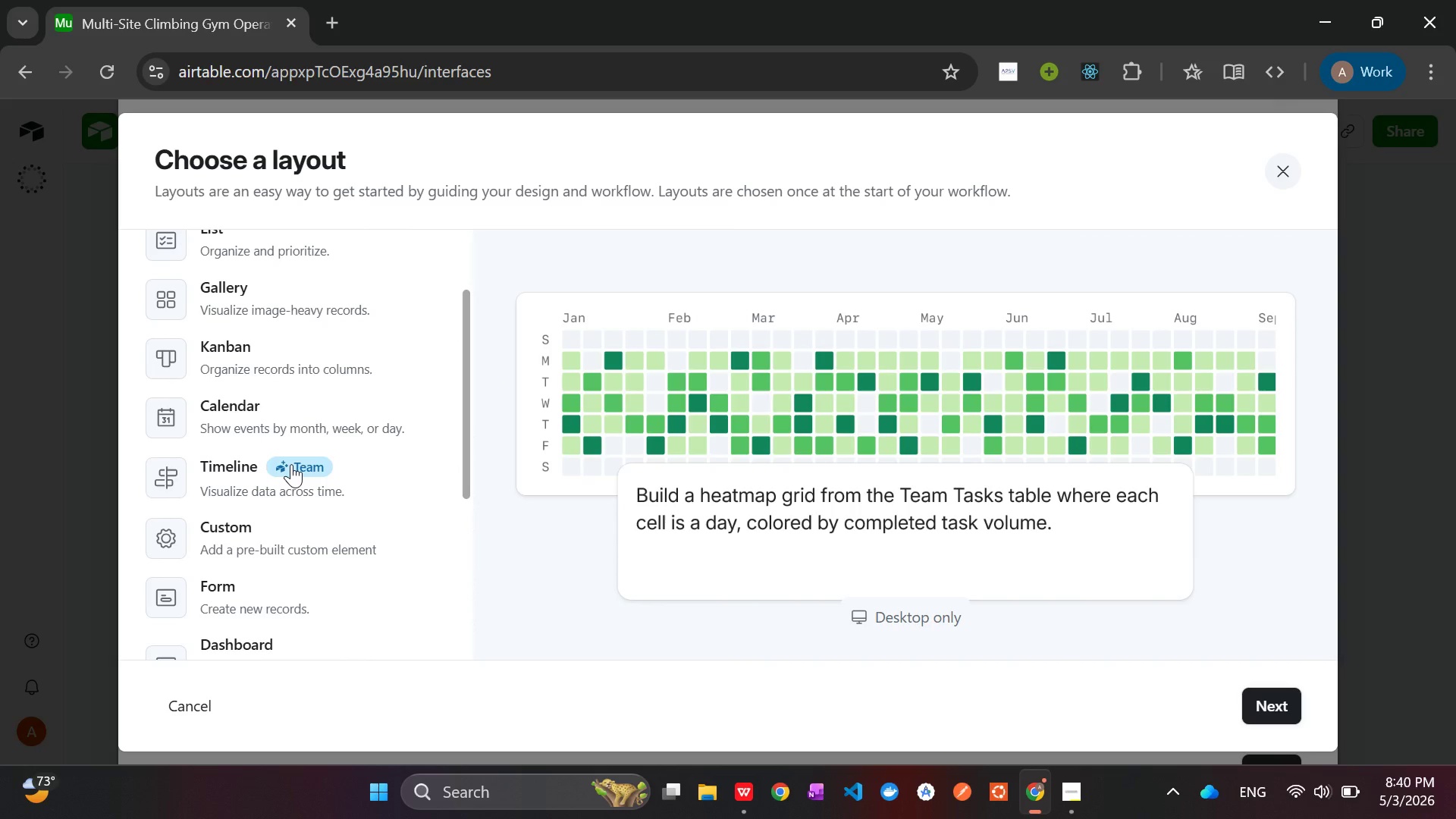 
scroll: coordinate [273, 481], scroll_direction: down, amount: 6.0
 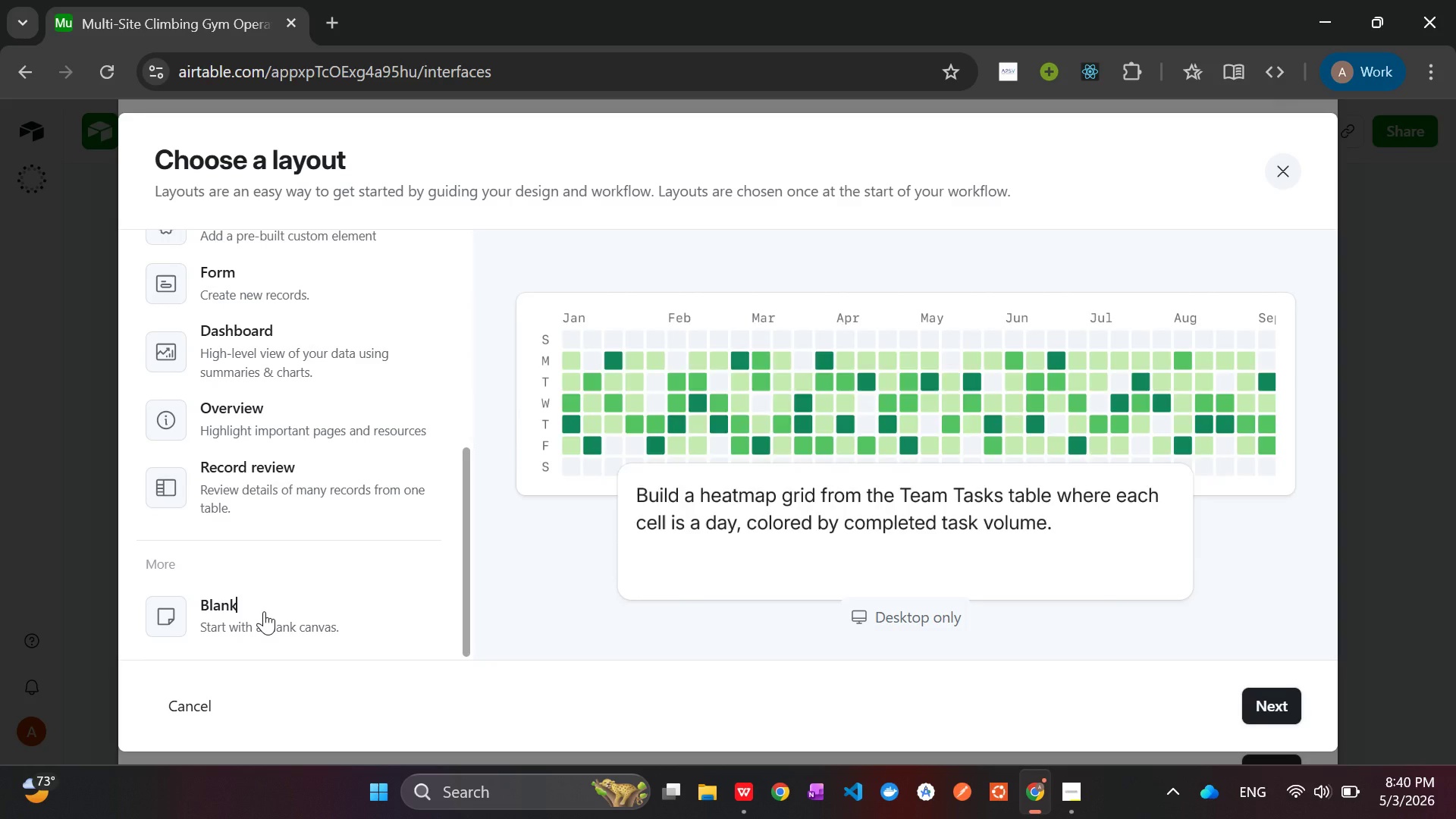 
left_click([264, 611])
 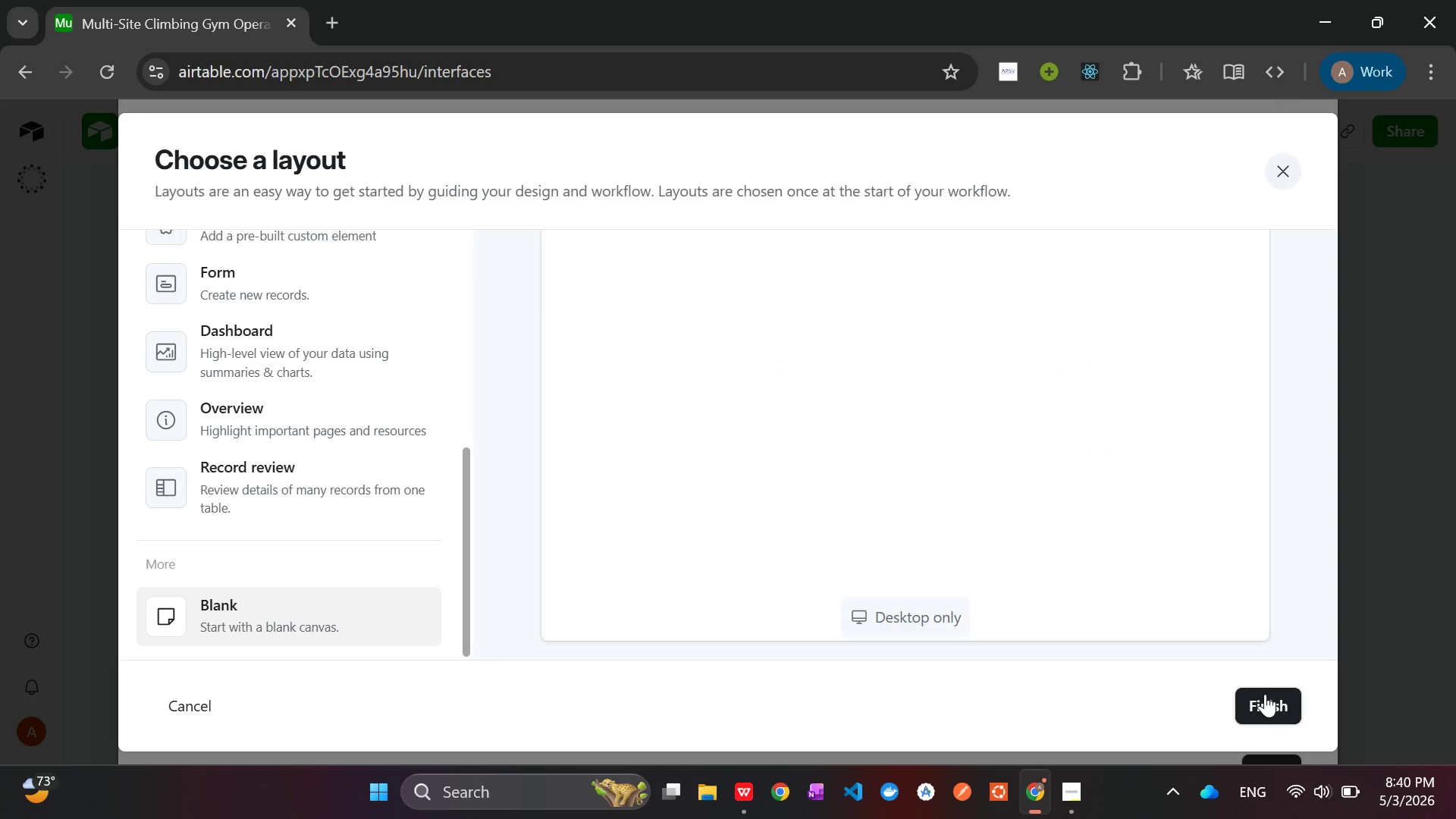 
left_click([1265, 694])
 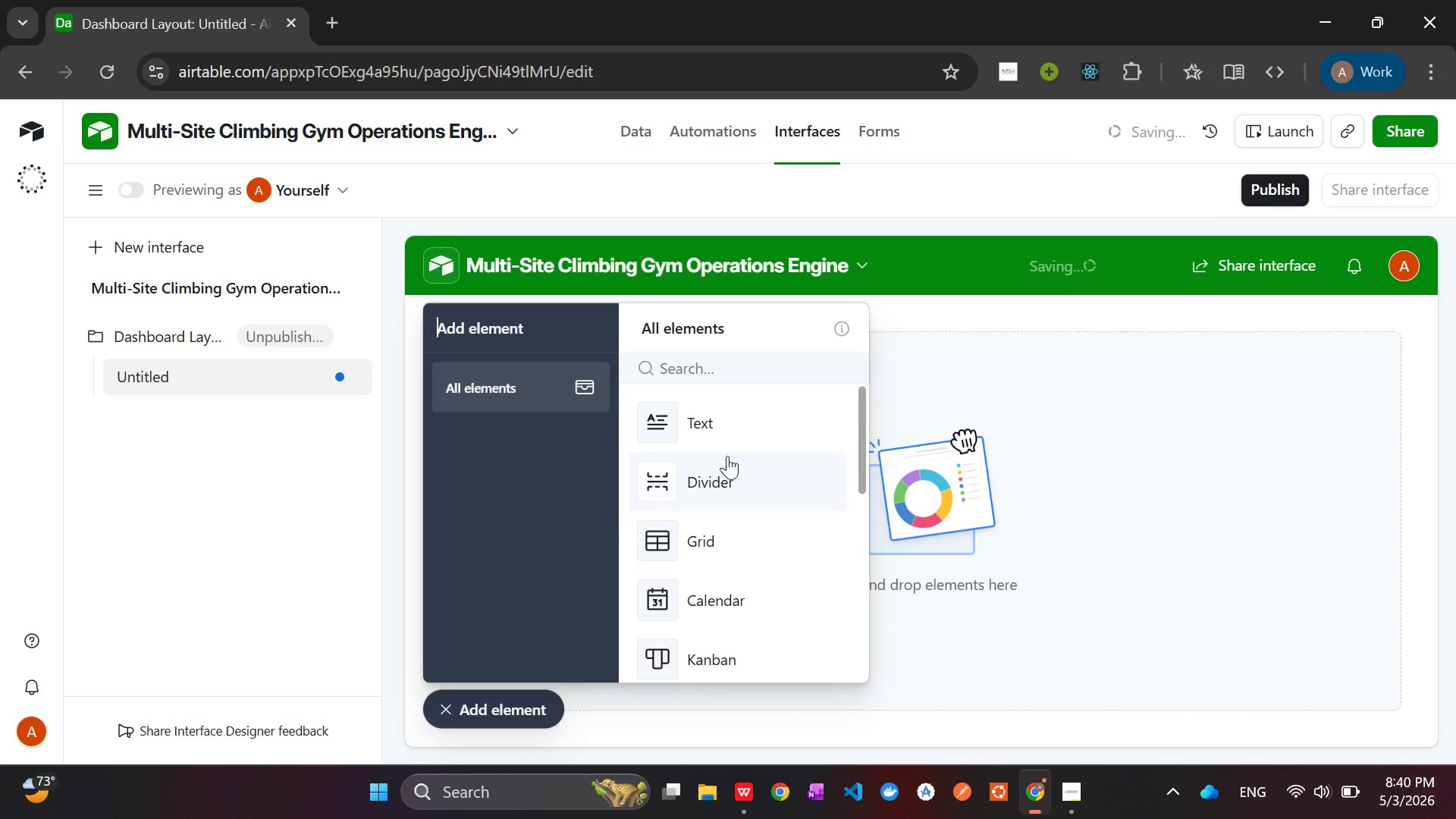 
scroll: coordinate [723, 551], scroll_direction: none, amount: 0.0
 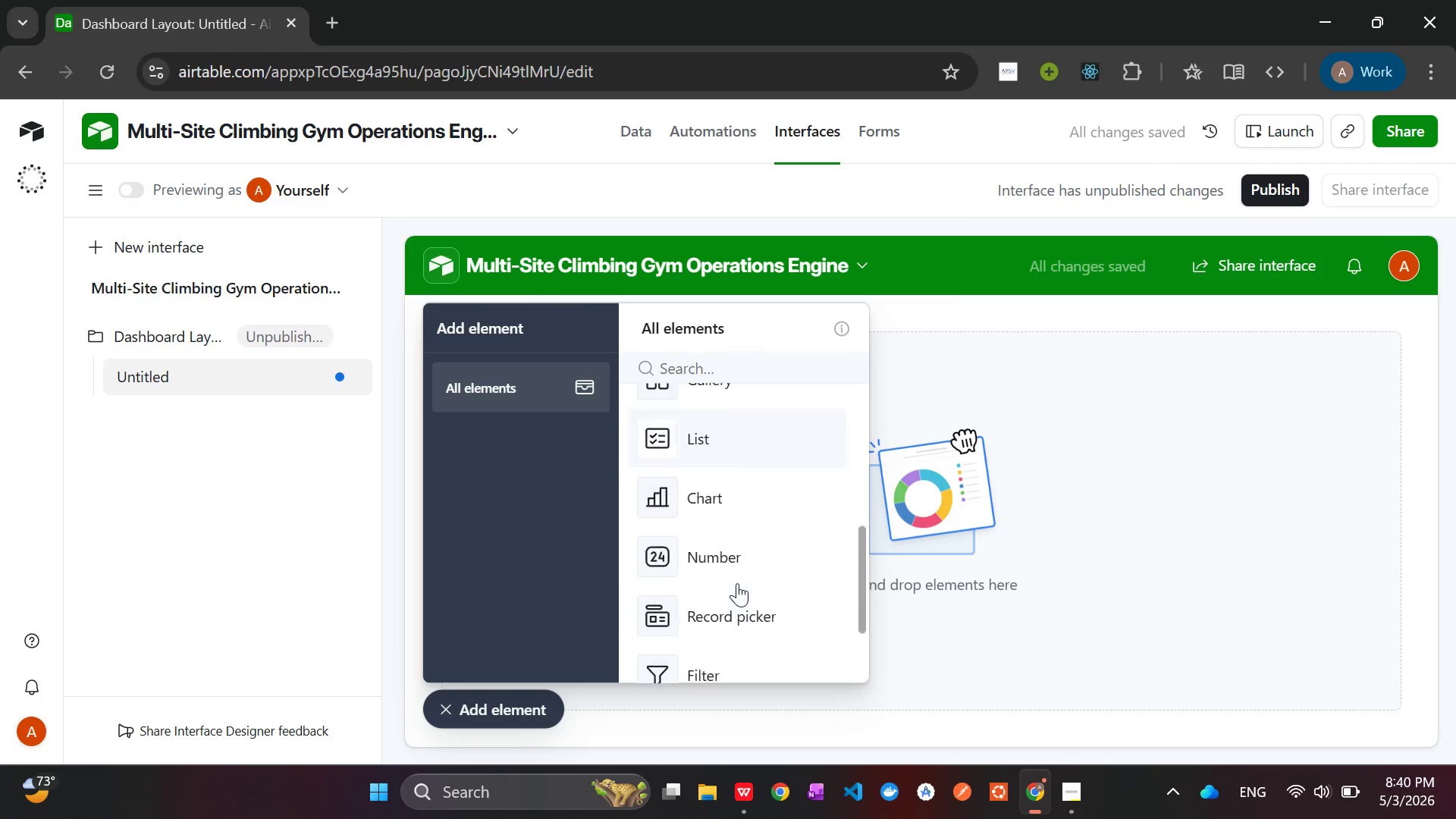 
scroll: coordinate [737, 583], scroll_direction: down, amount: 2.0
 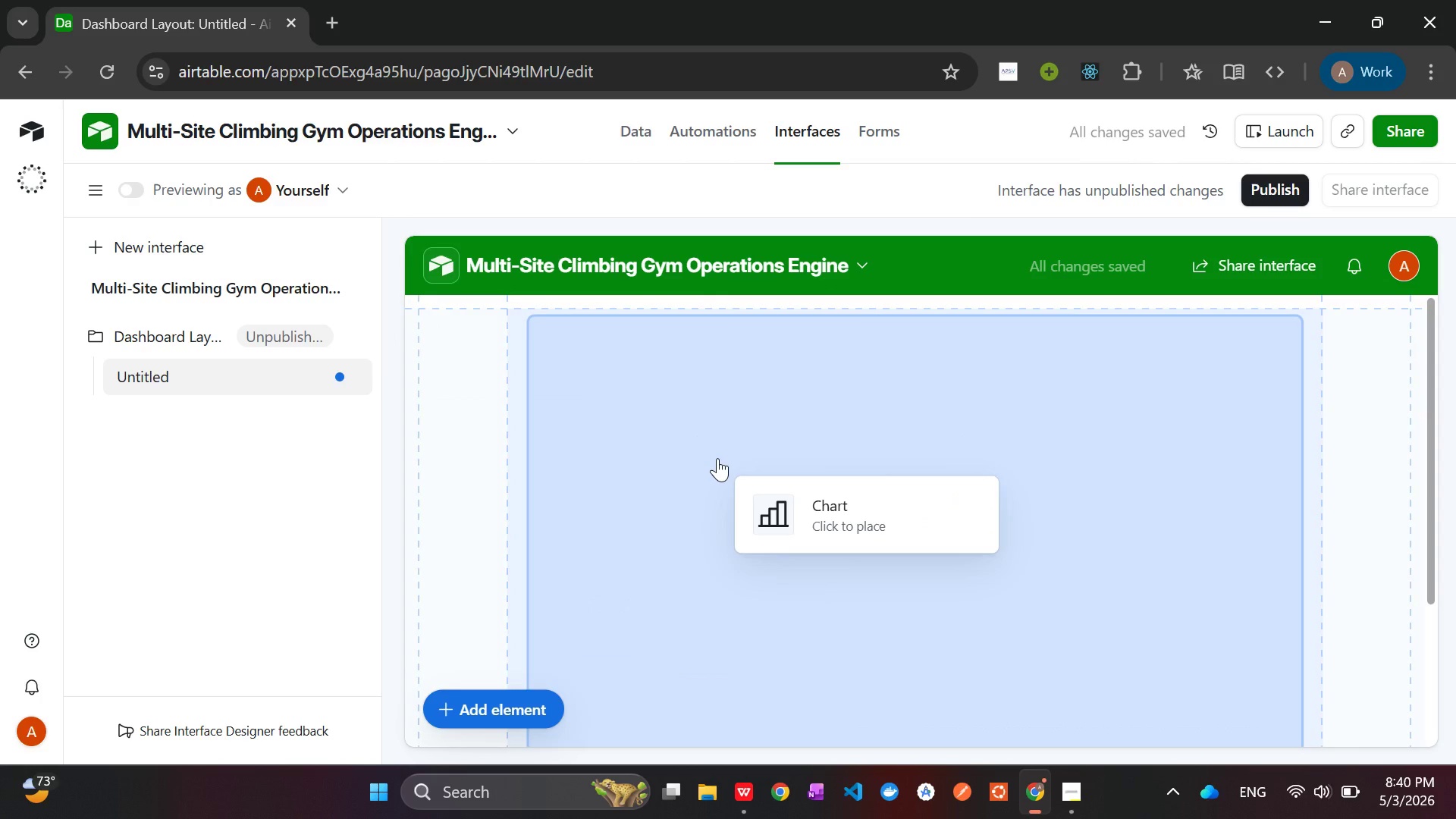 
left_click([717, 458])
 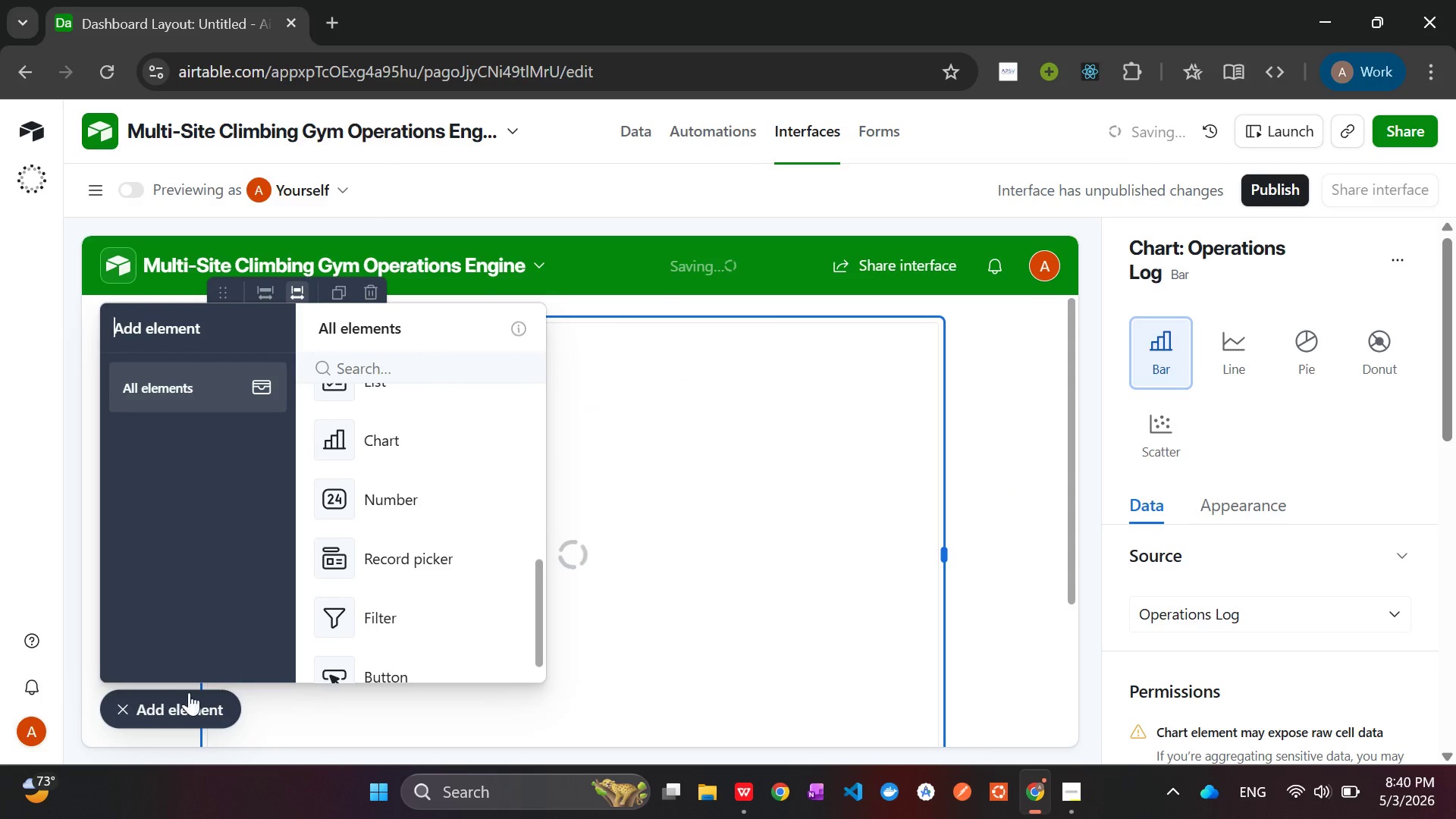 
left_click([177, 704])
 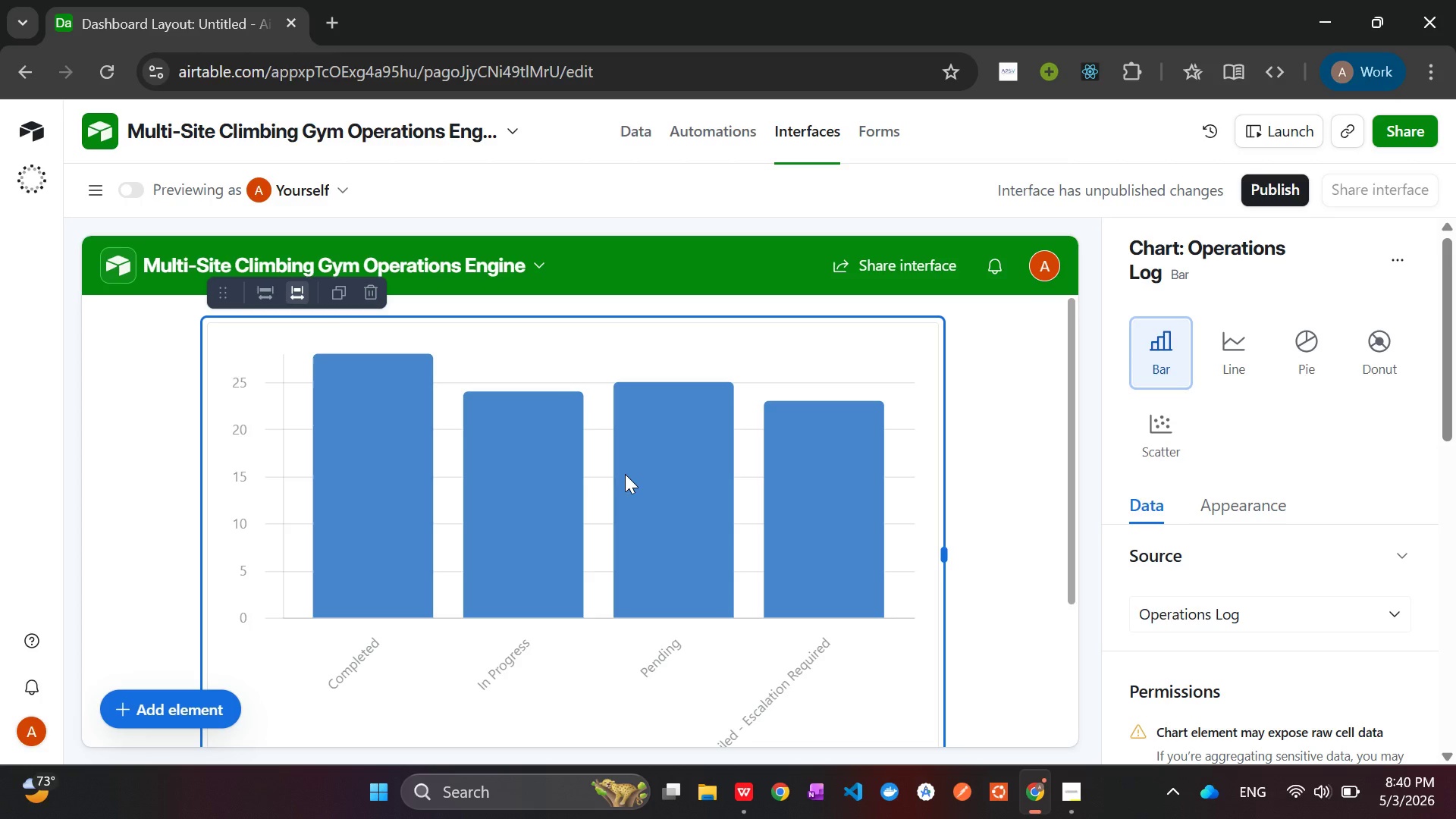 
wait(13.61)
 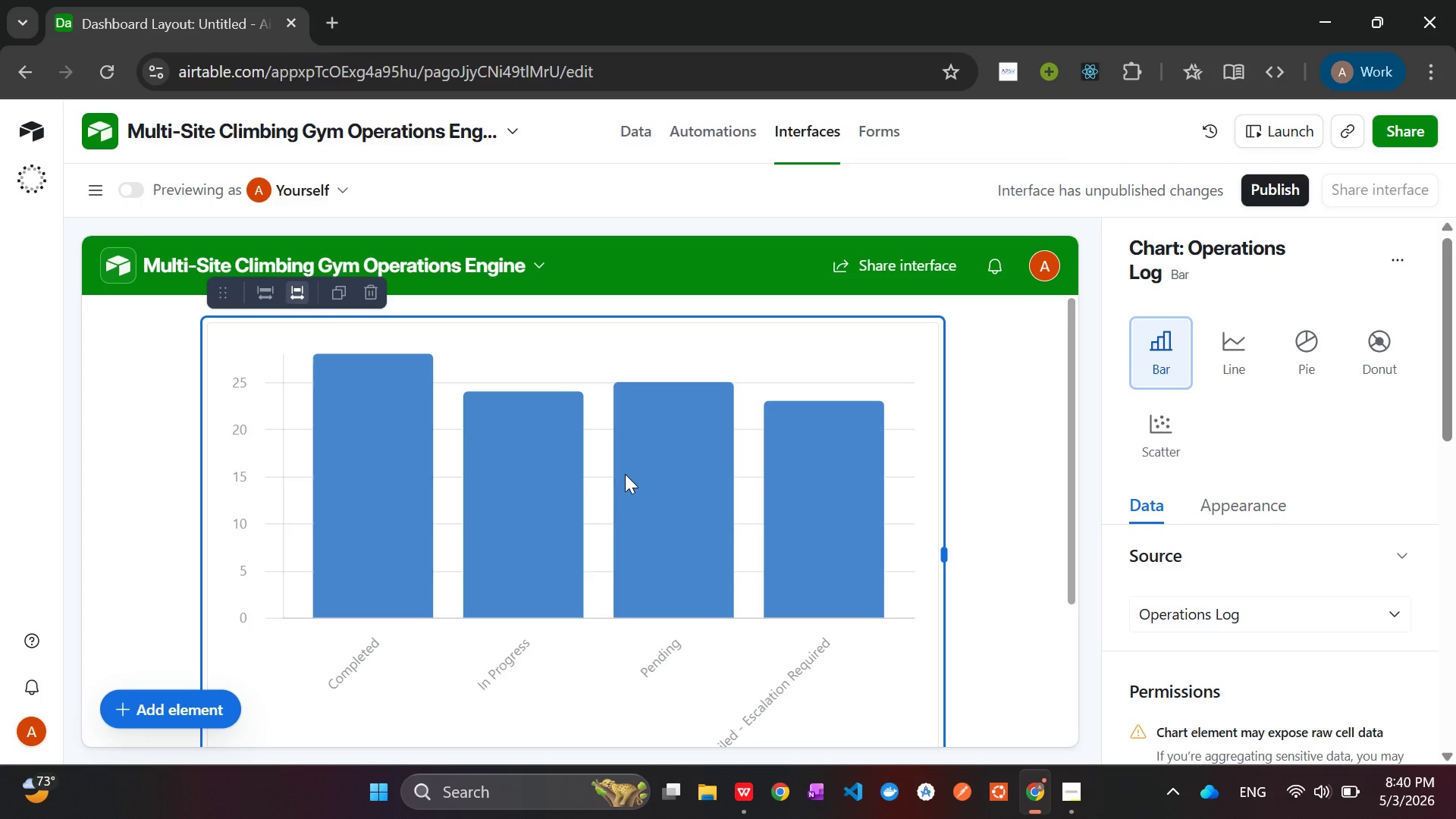 
left_click([1301, 618])
 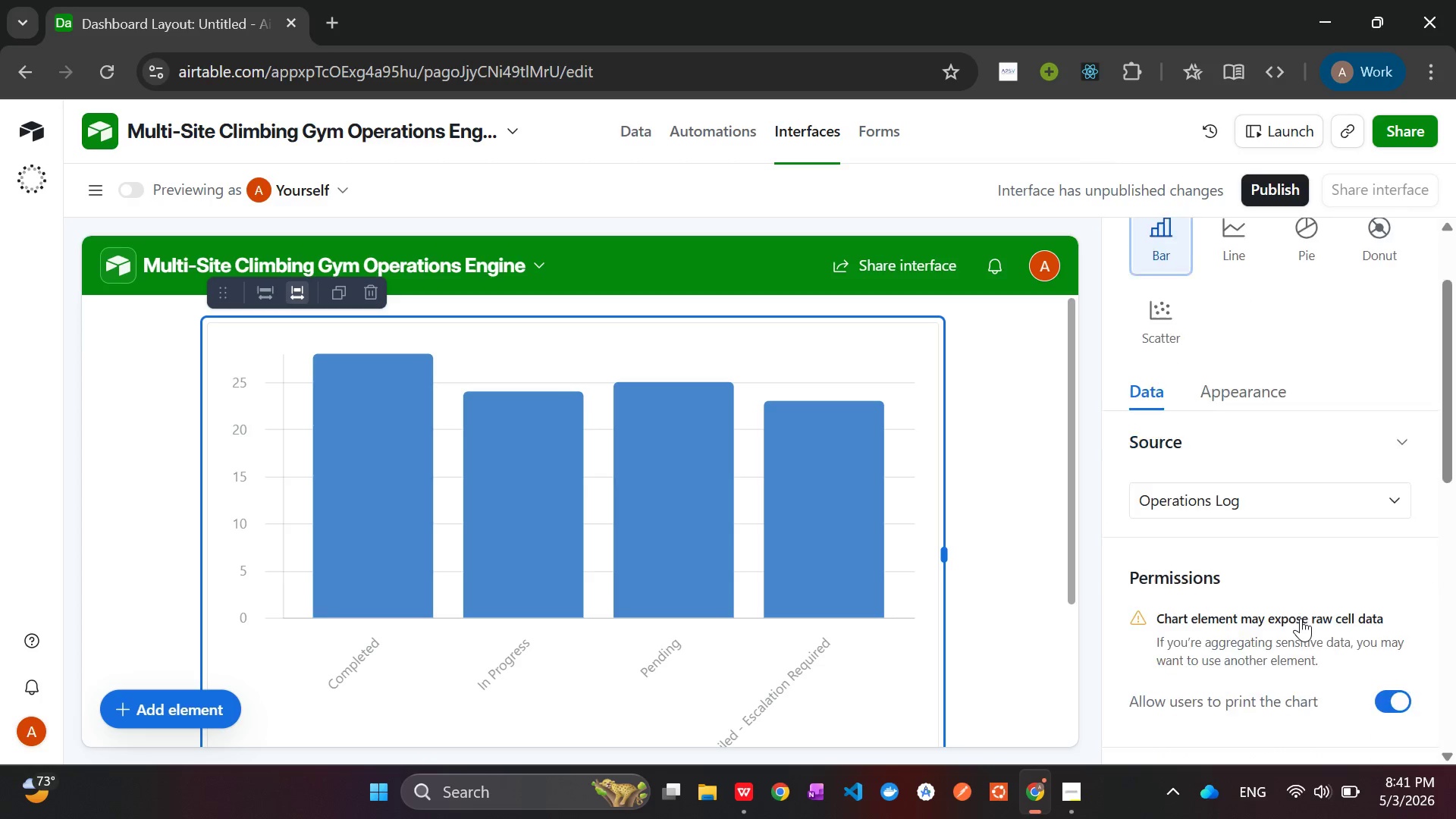 
scroll: coordinate [1301, 618], scroll_direction: down, amount: 4.0
 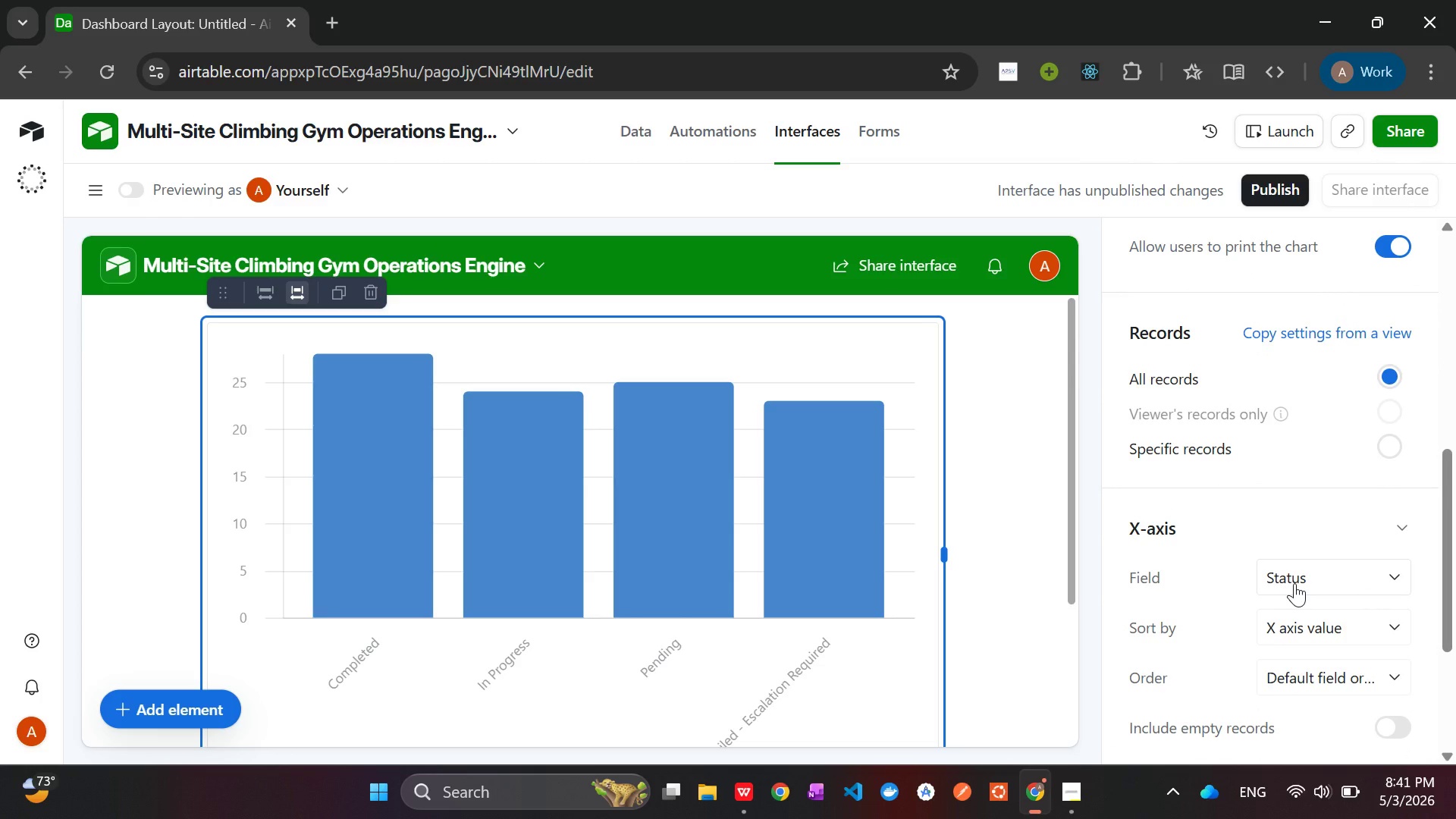 
left_click([1294, 583])
 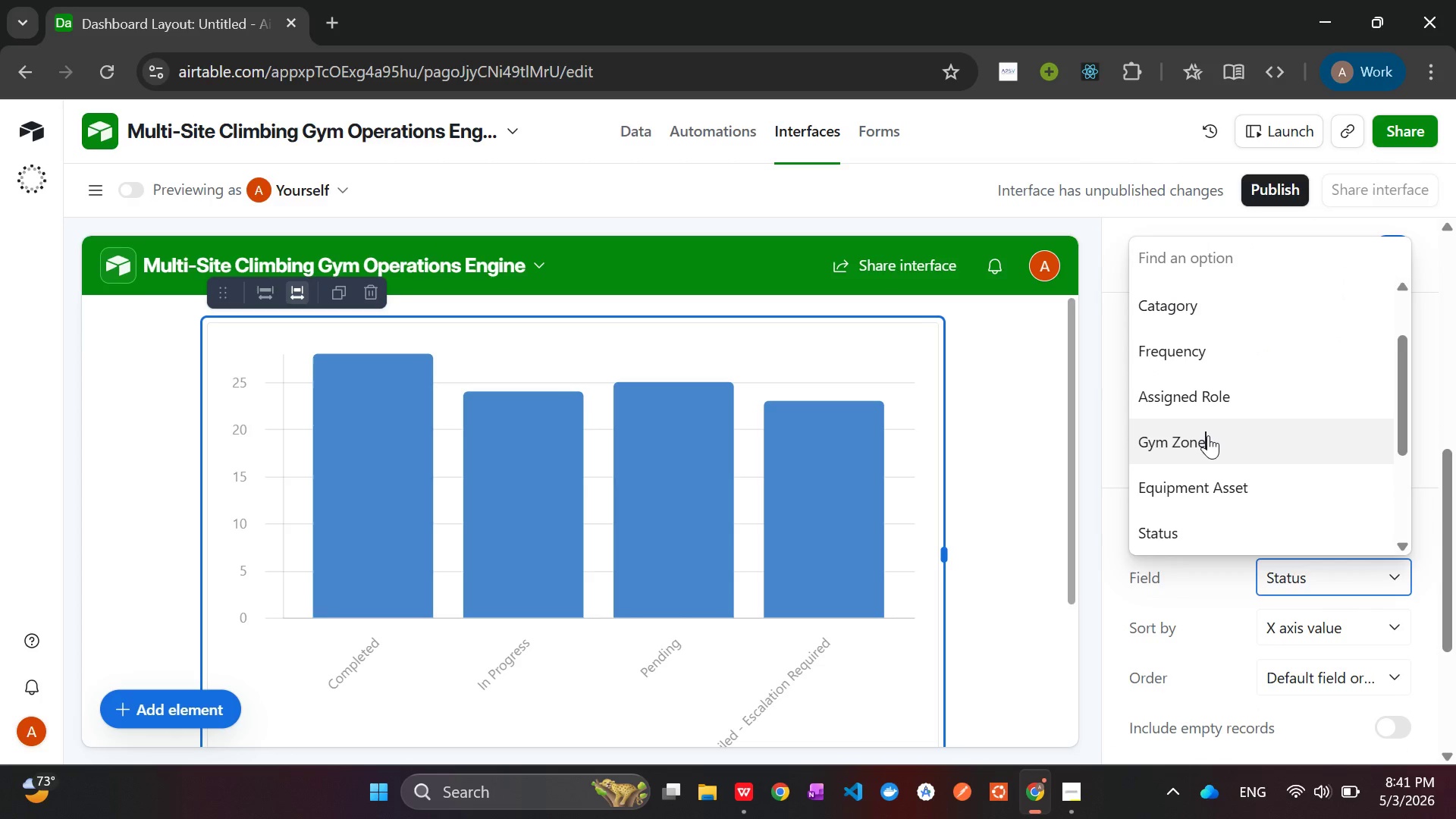 
left_click([1208, 435])
 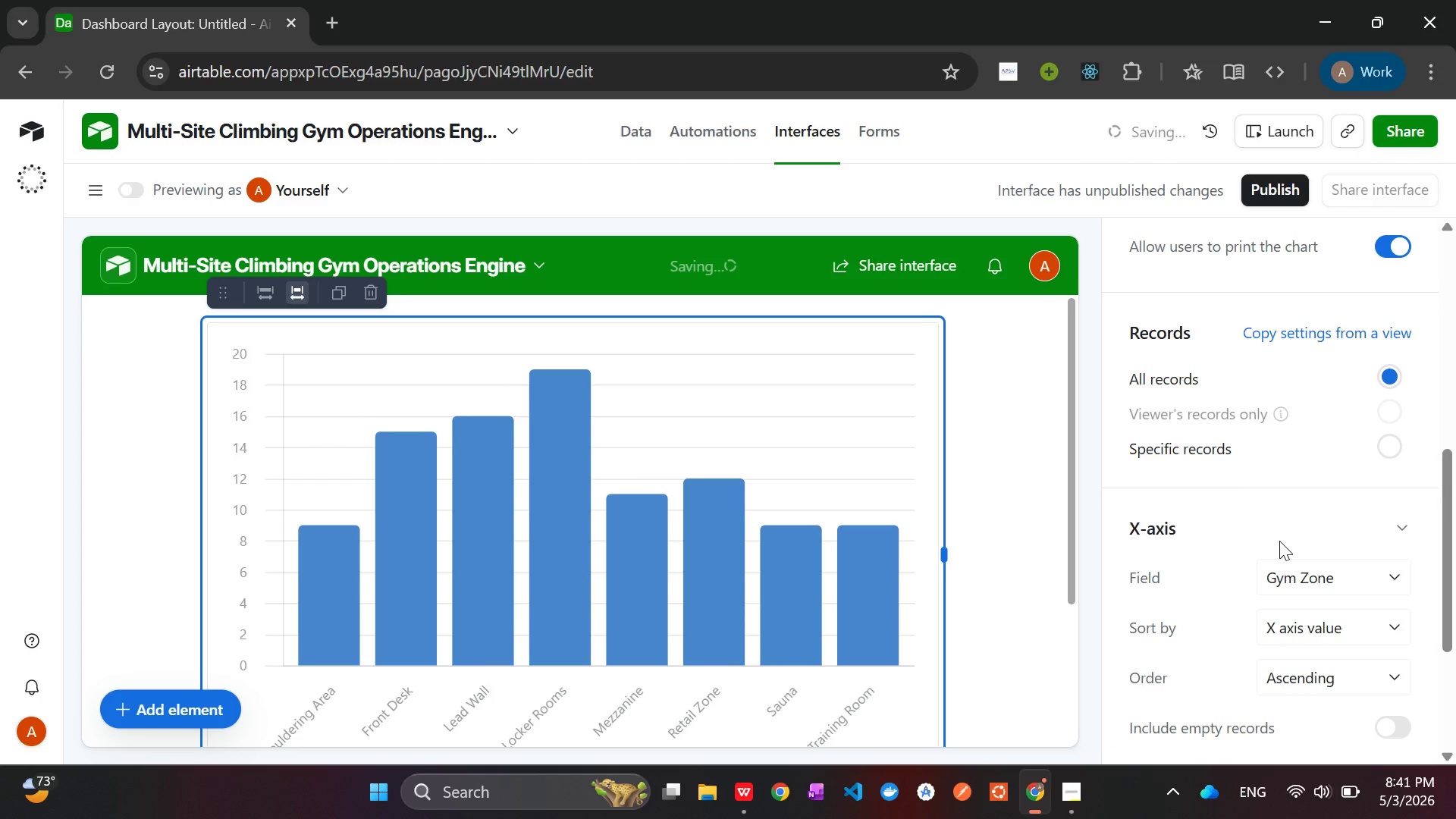 
scroll: coordinate [1279, 541], scroll_direction: down, amount: 1.0
 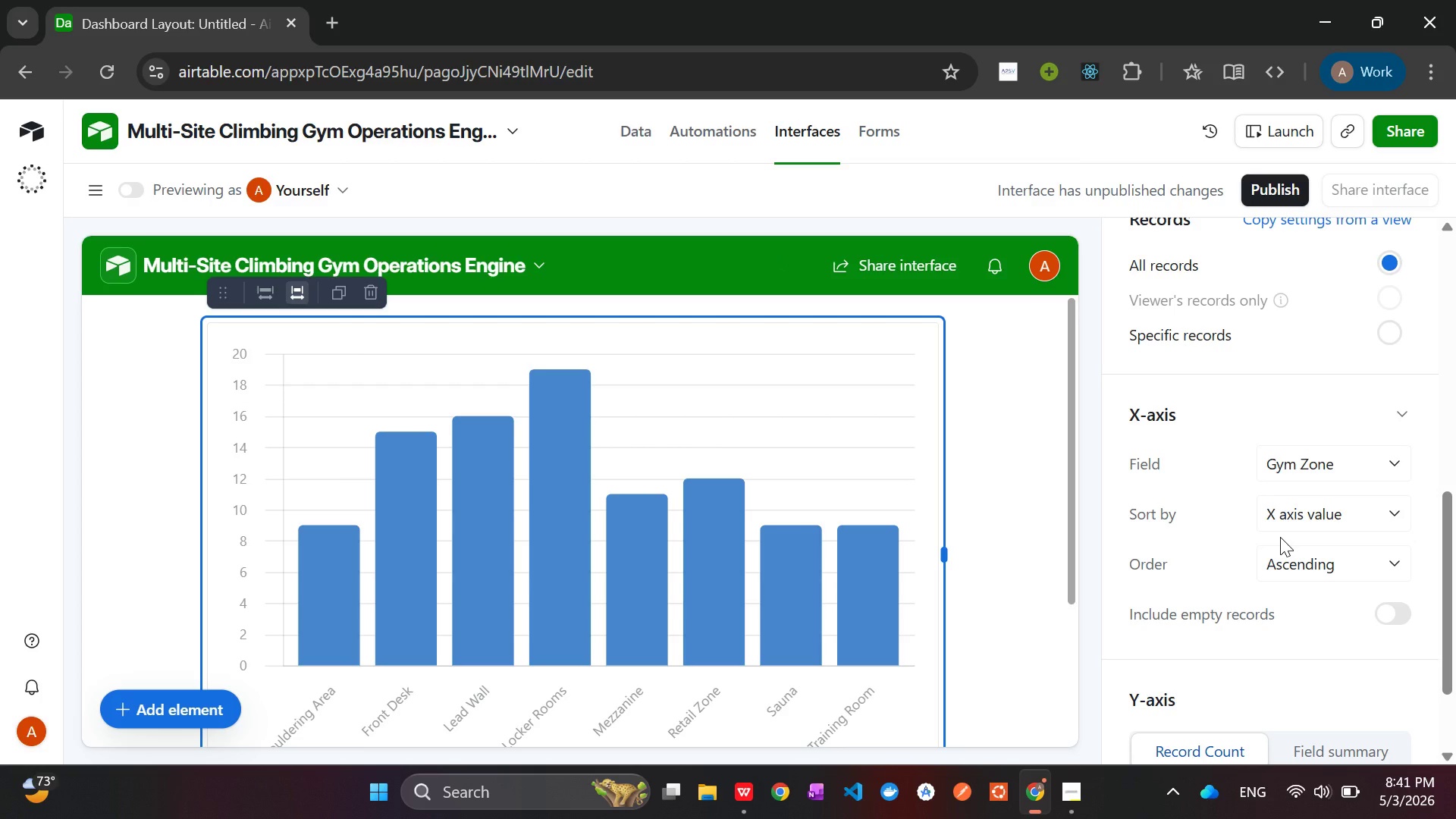 
wait(13.1)
 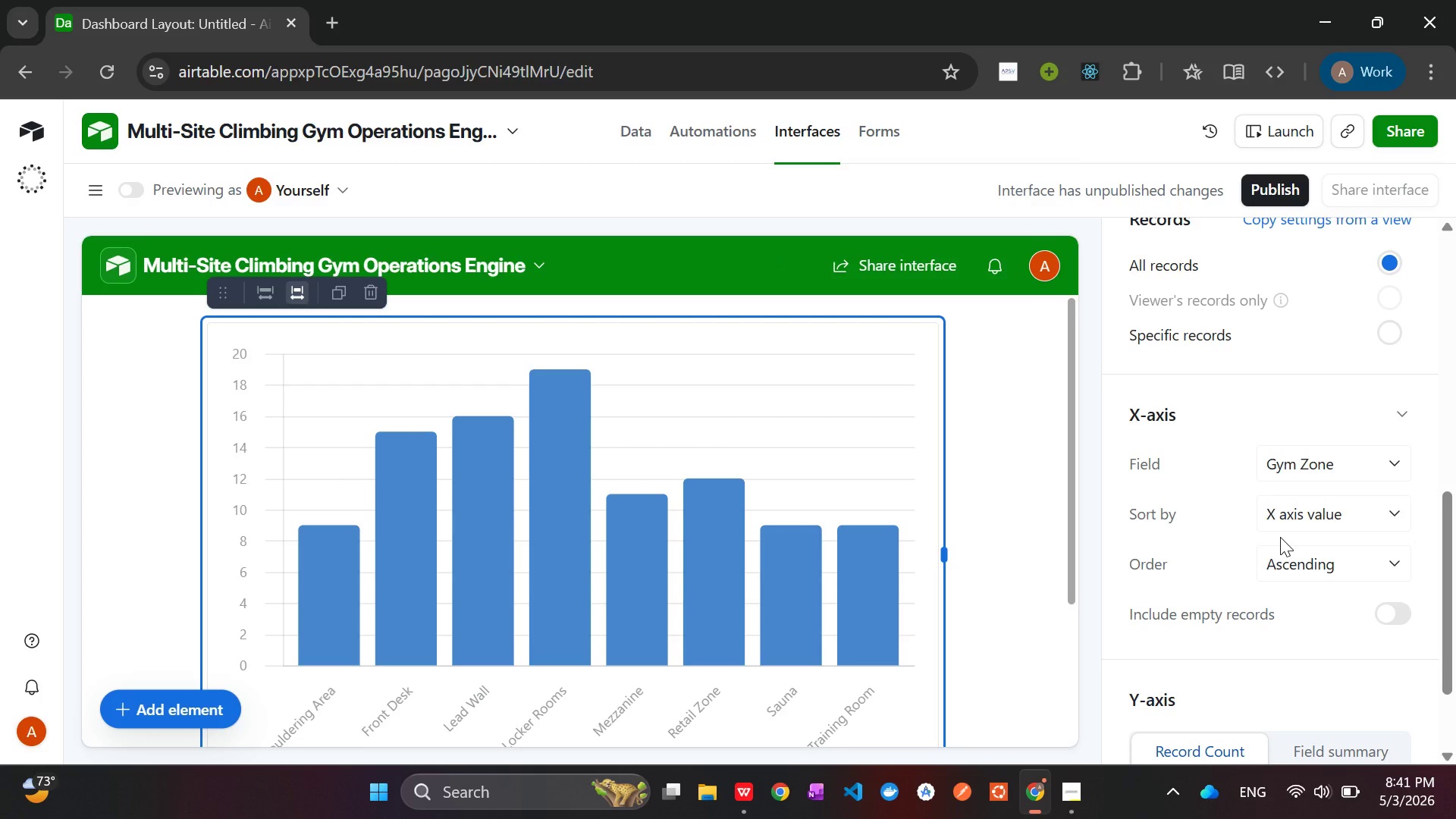 
scroll: coordinate [1280, 538], scroll_direction: down, amount: 3.0
 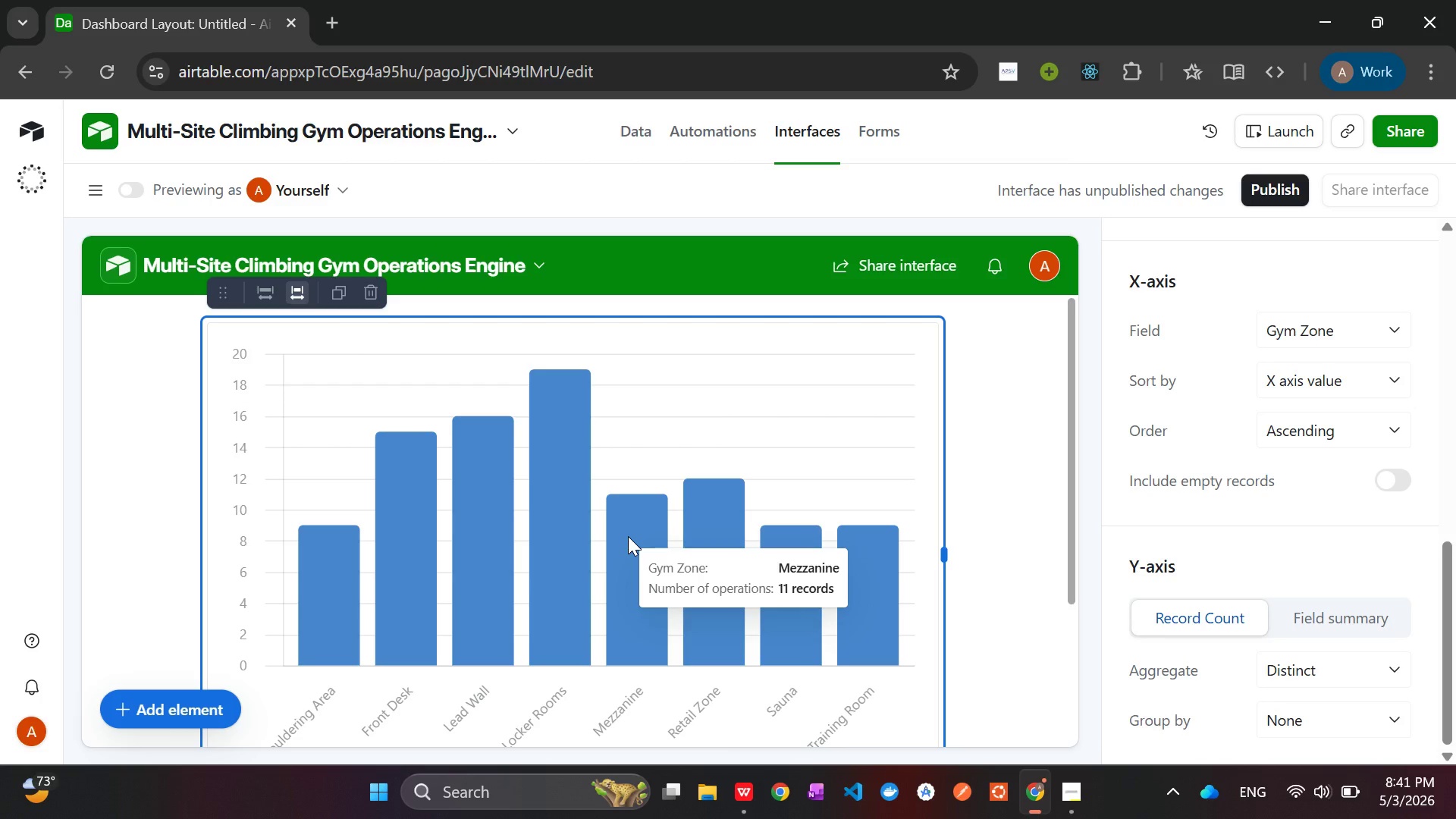 
wait(8.3)
 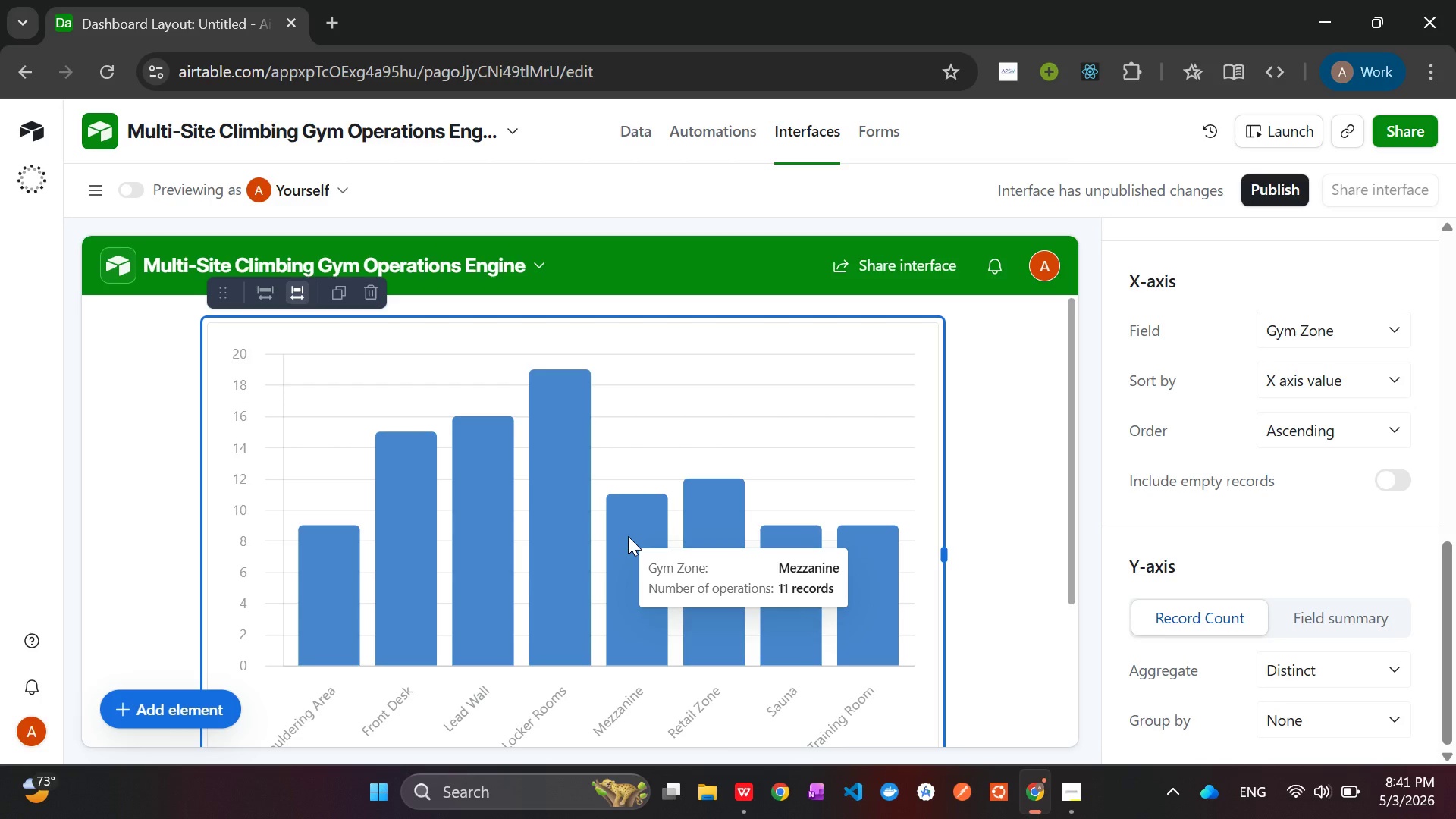 
left_click([1325, 606])
 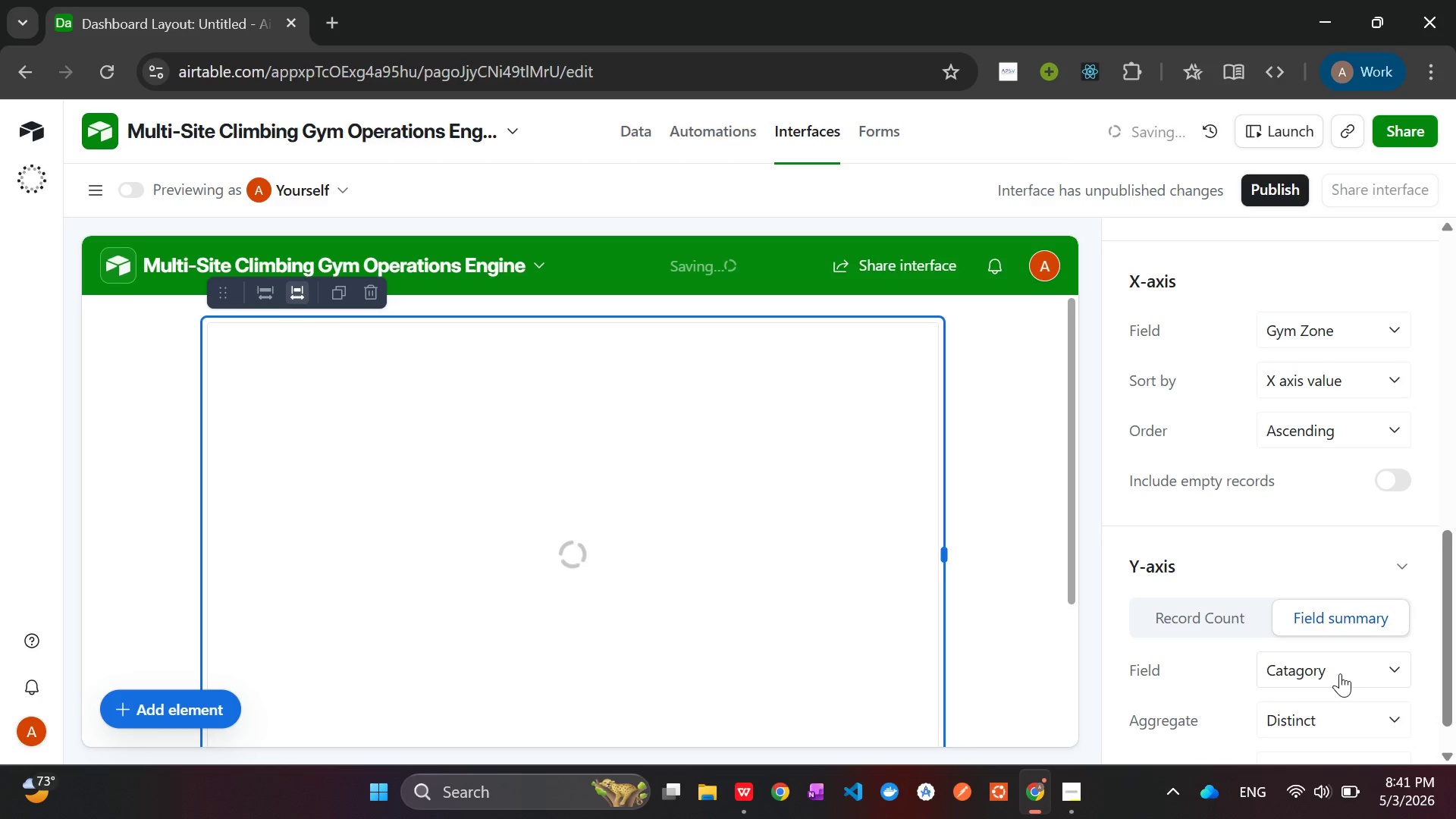 
left_click([1340, 673])
 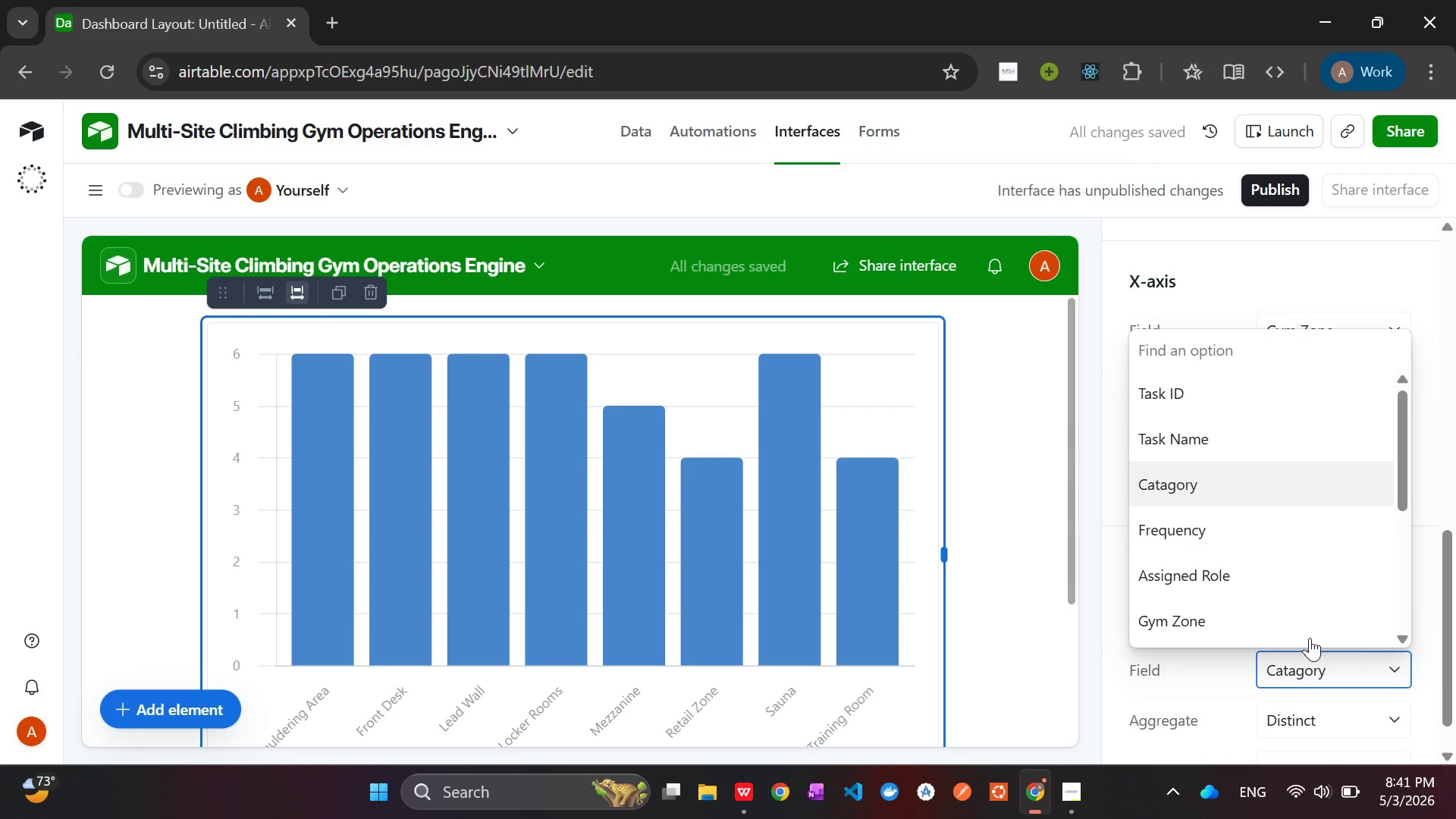 
scroll: coordinate [1272, 574], scroll_direction: down, amount: 4.0
 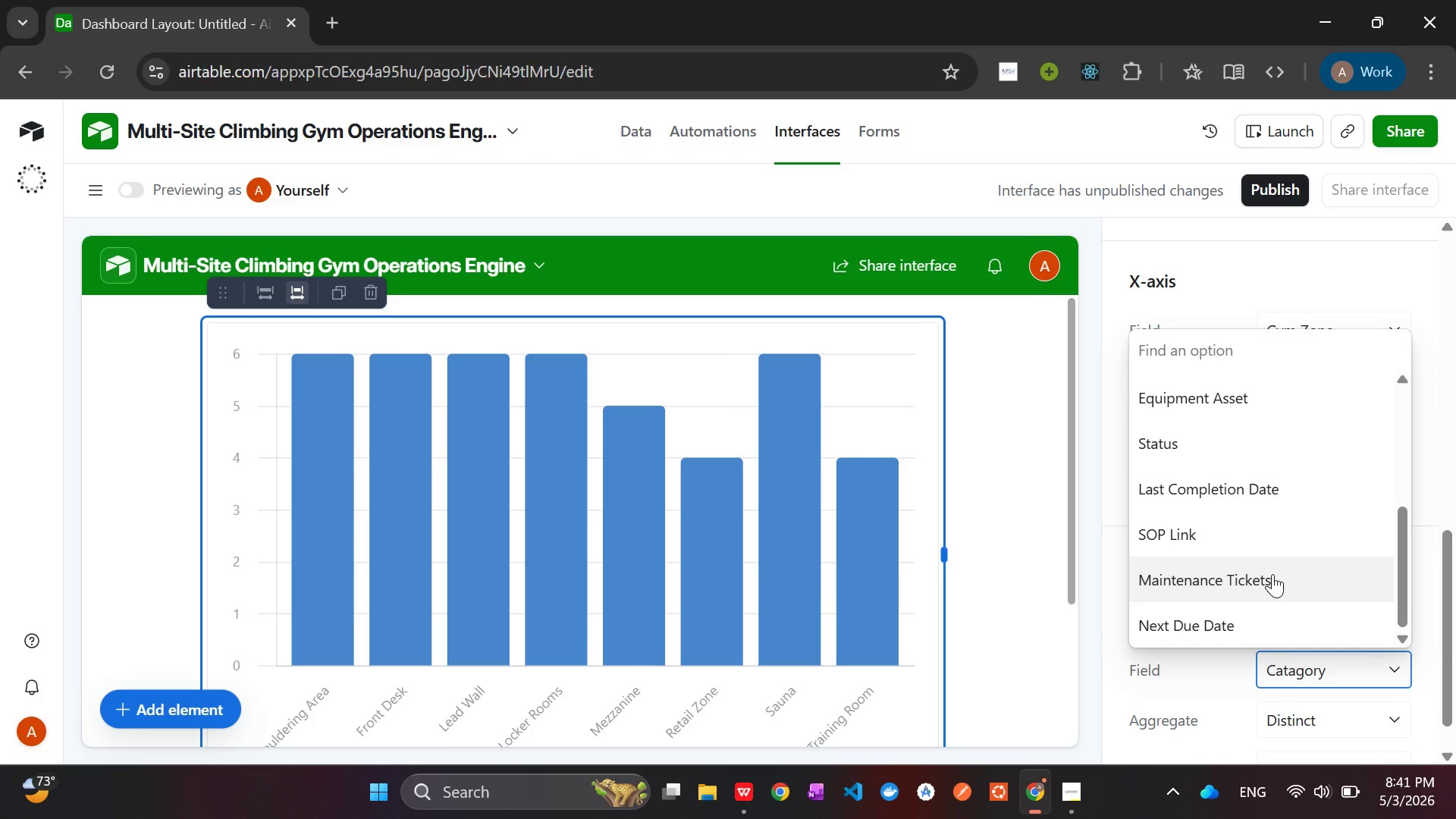 
wait(17.01)
 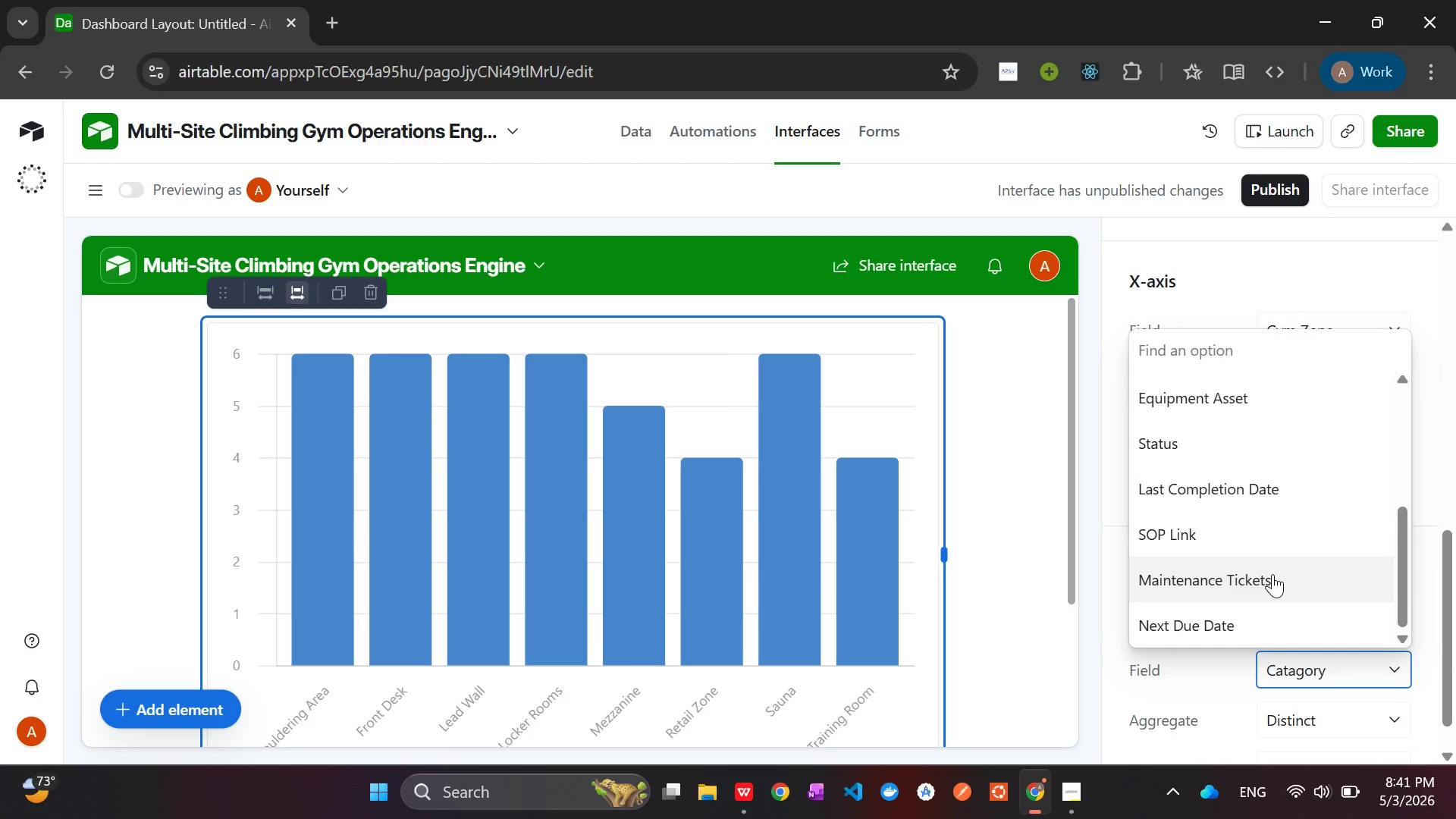 
left_click([1241, 690])
 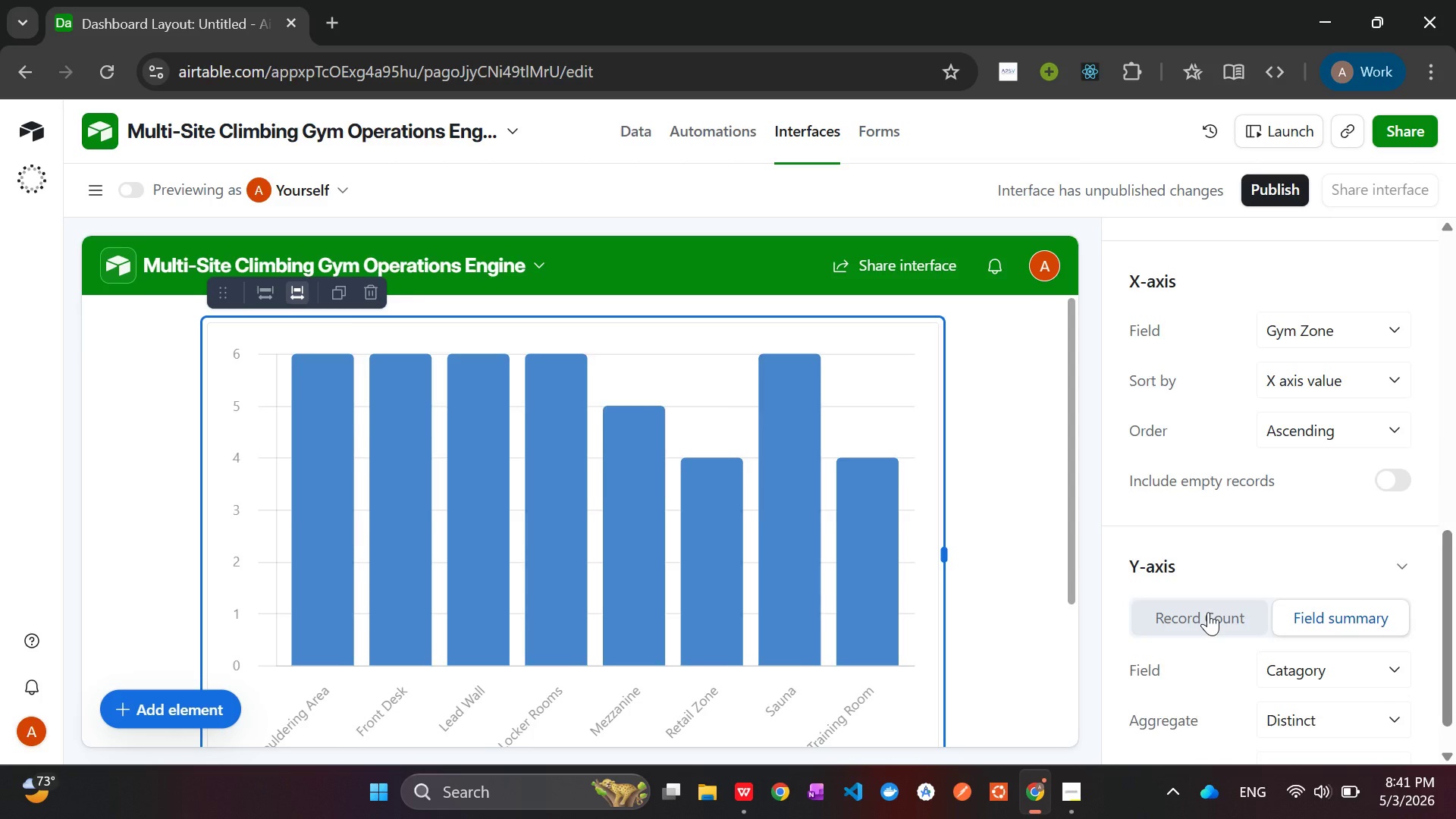 
left_click([1208, 613])
 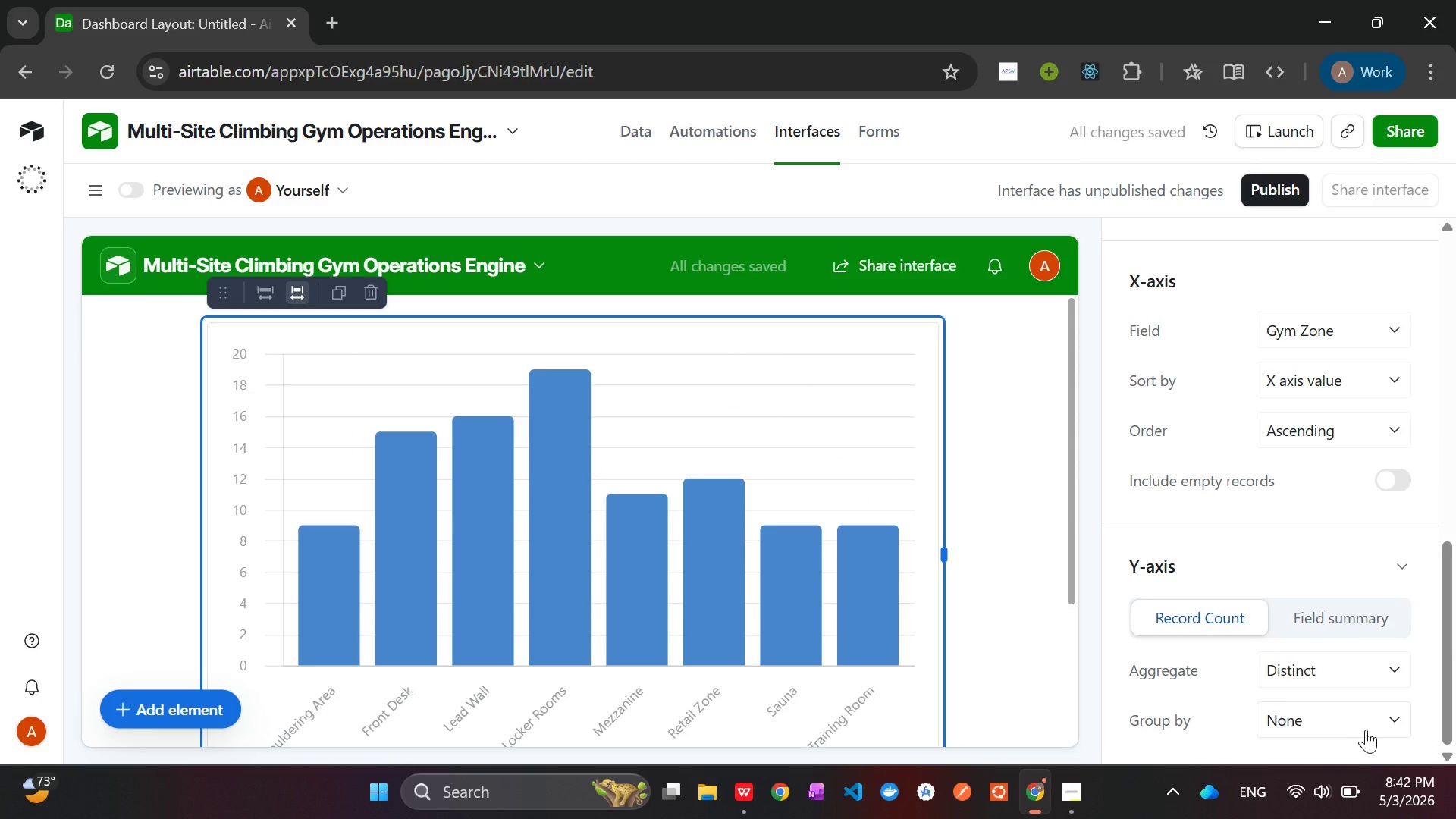 
scroll: coordinate [1360, 719], scroll_direction: down, amount: 1.0
 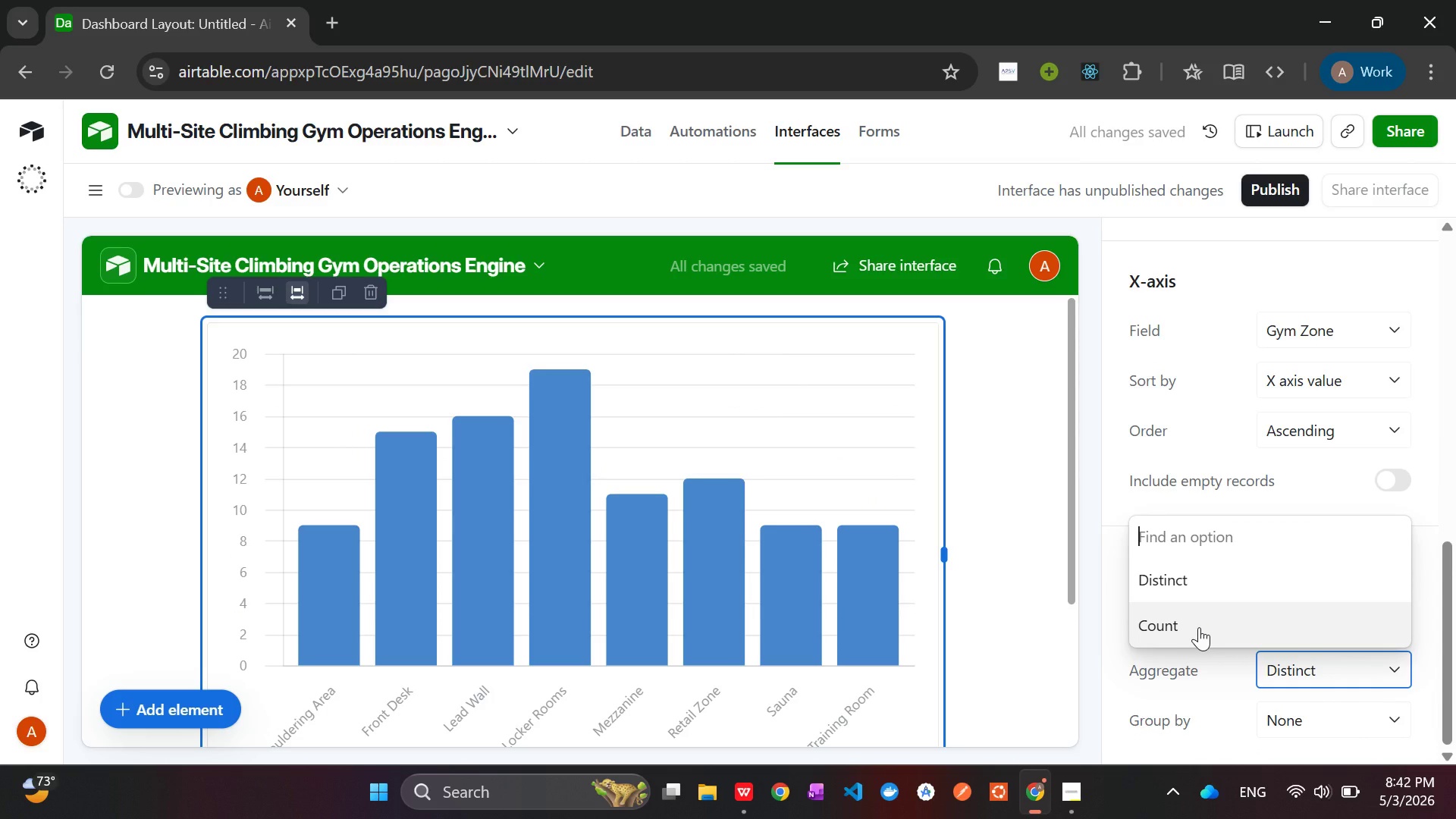 
left_click([1195, 622])
 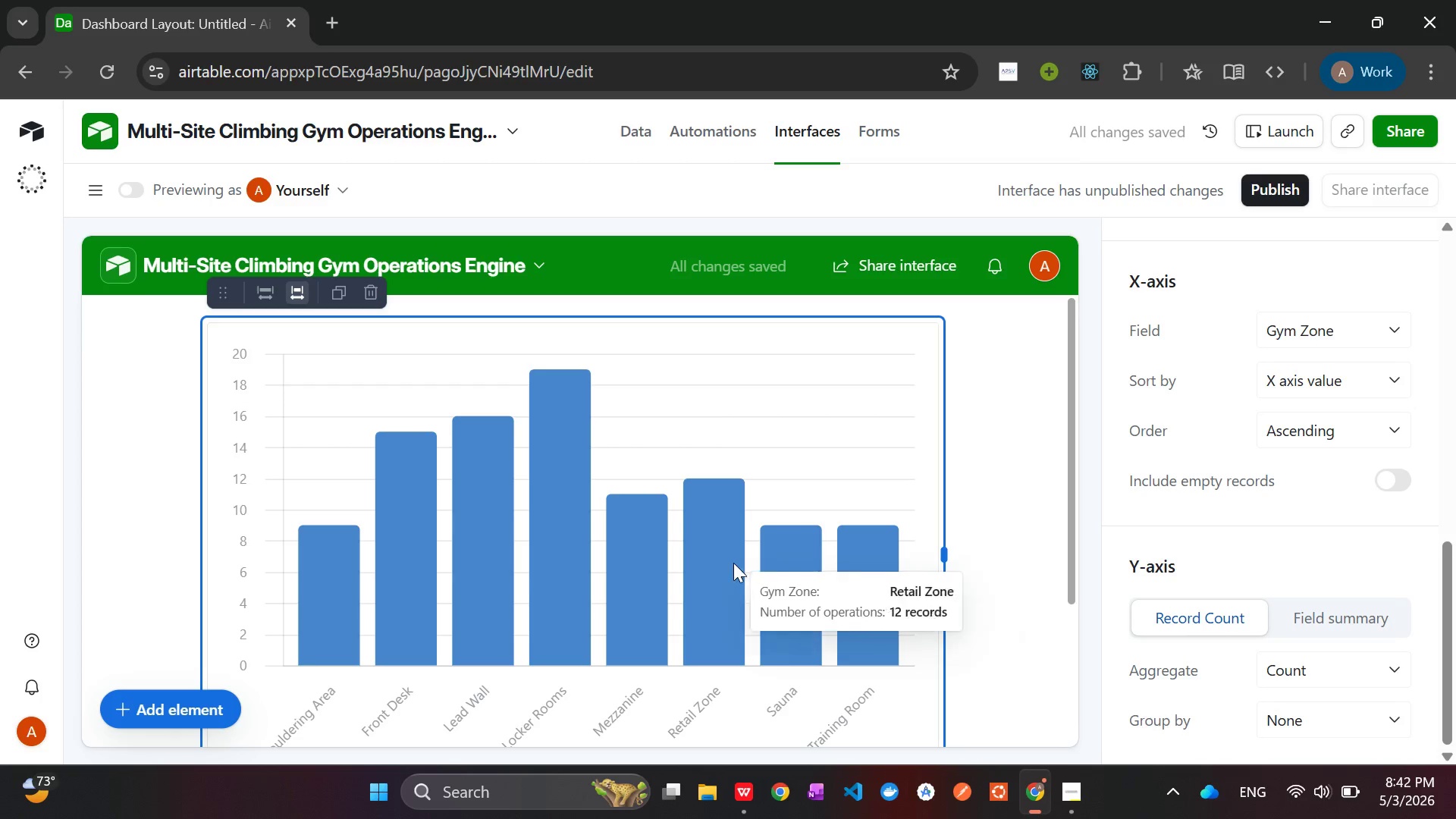 
wait(8.86)
 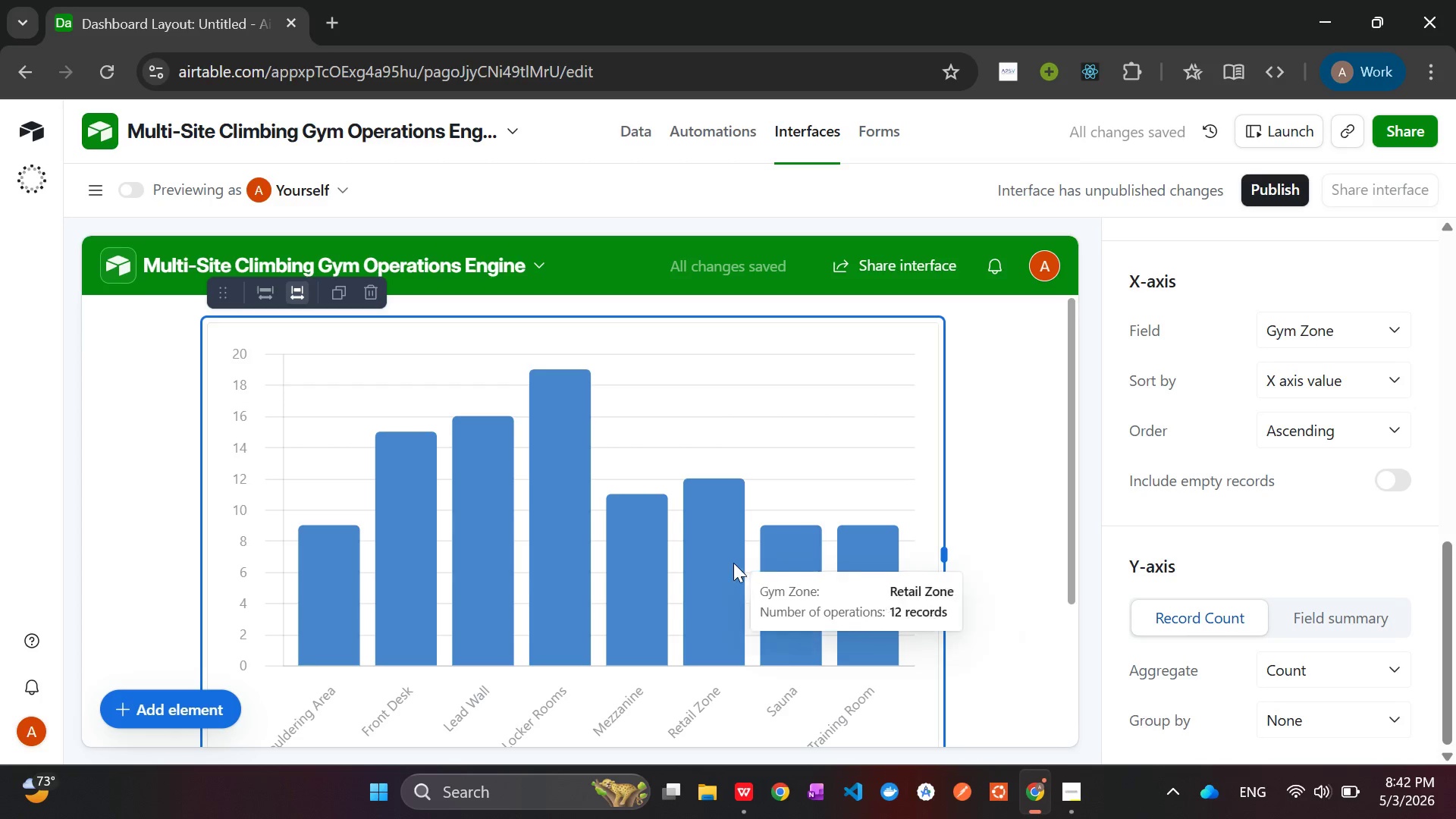 
scroll: coordinate [550, 556], scroll_direction: none, amount: 0.0
 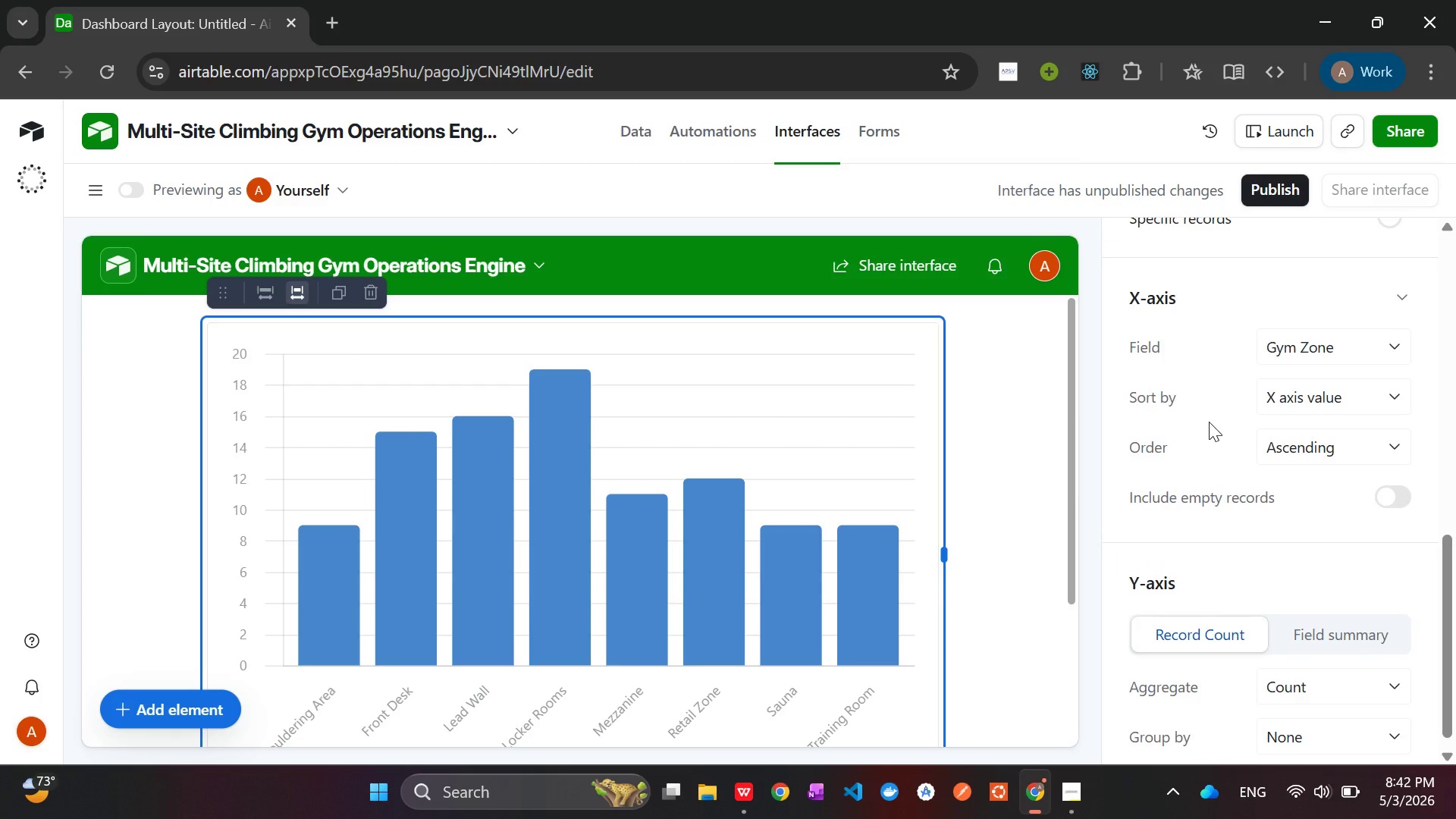 
scroll: coordinate [1209, 422], scroll_direction: up, amount: 1.0
 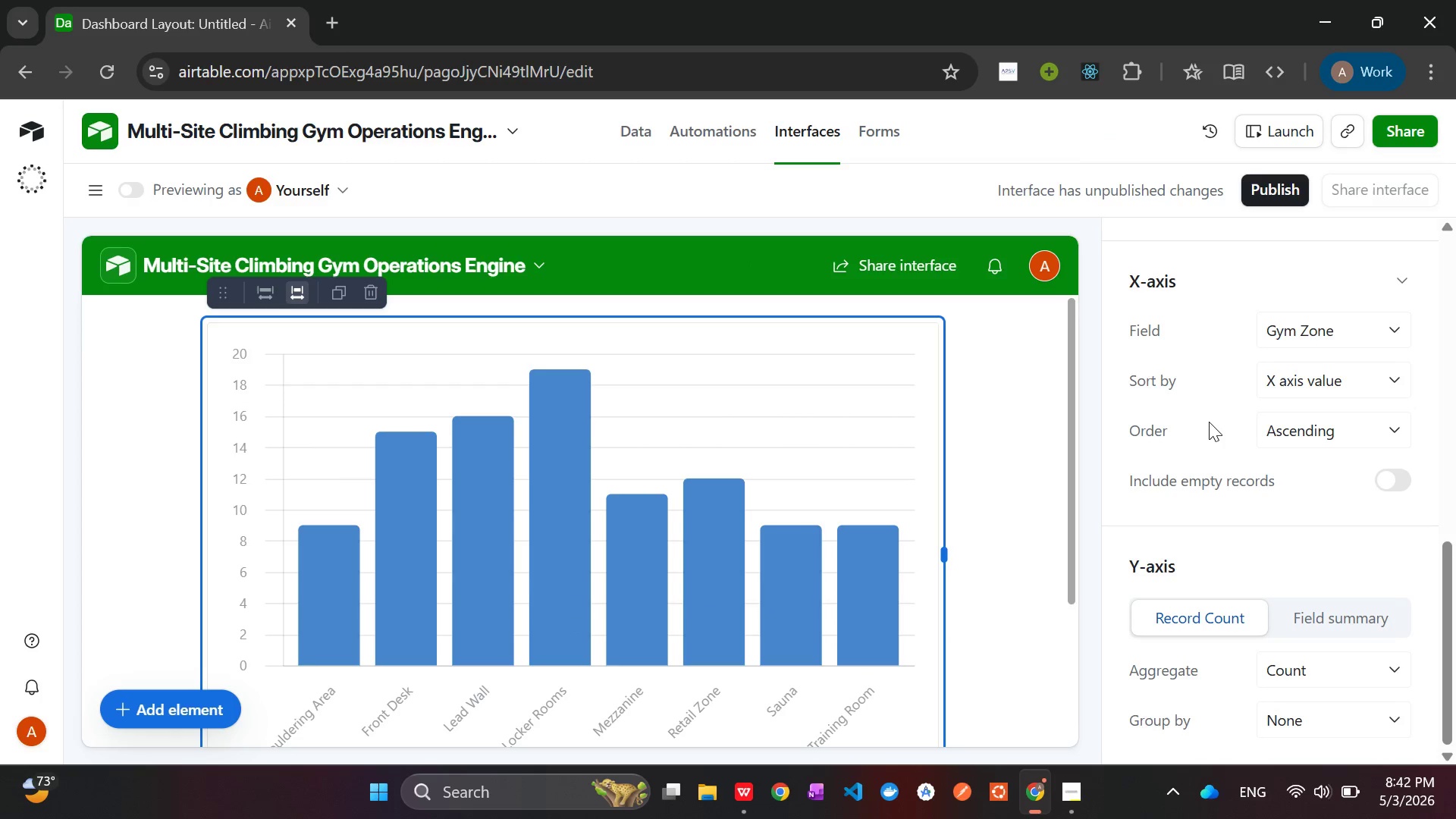 
scroll: coordinate [1209, 422], scroll_direction: down, amount: 2.0
 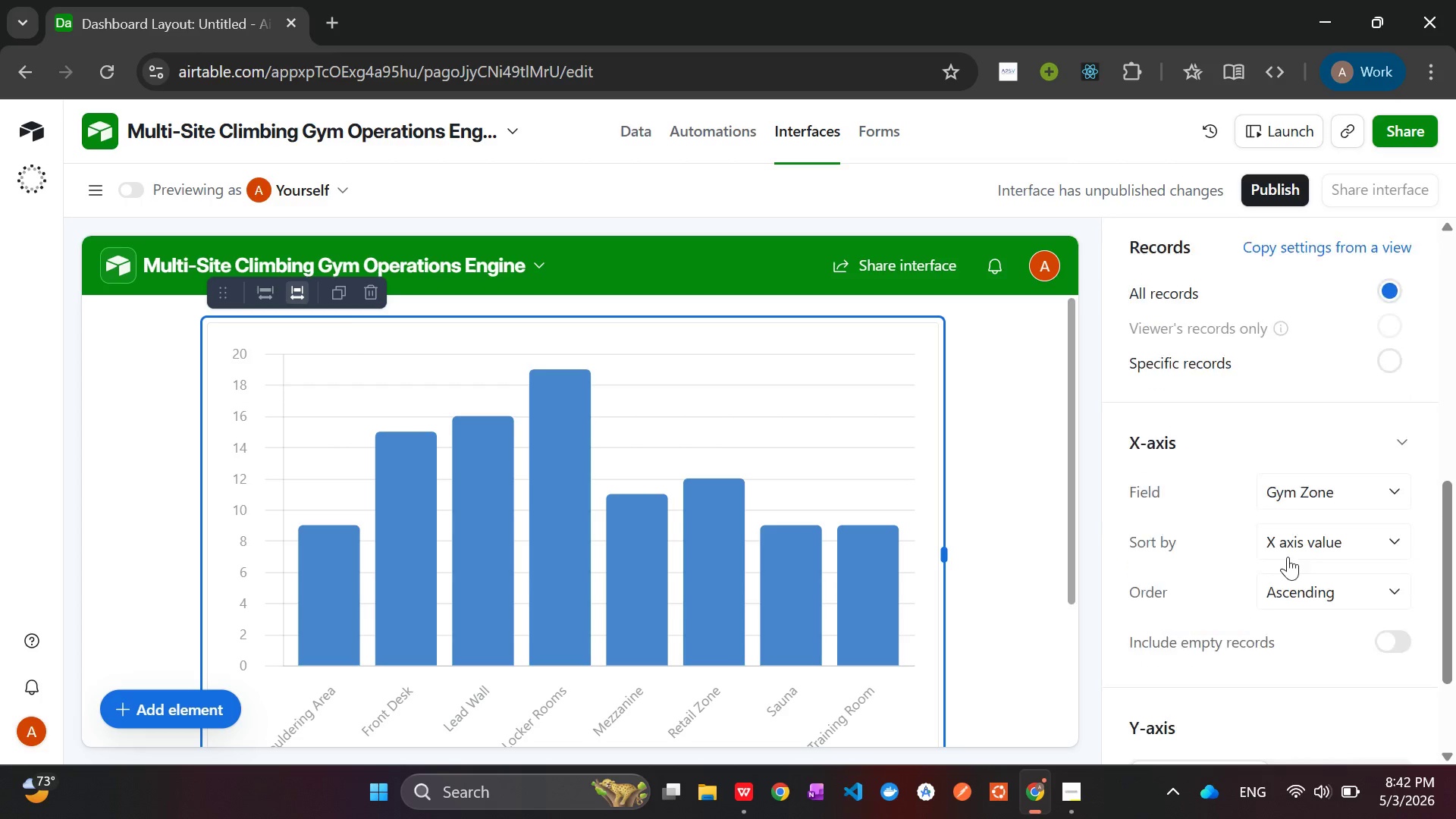 
scroll: coordinate [1316, 544], scroll_direction: up, amount: 7.0
 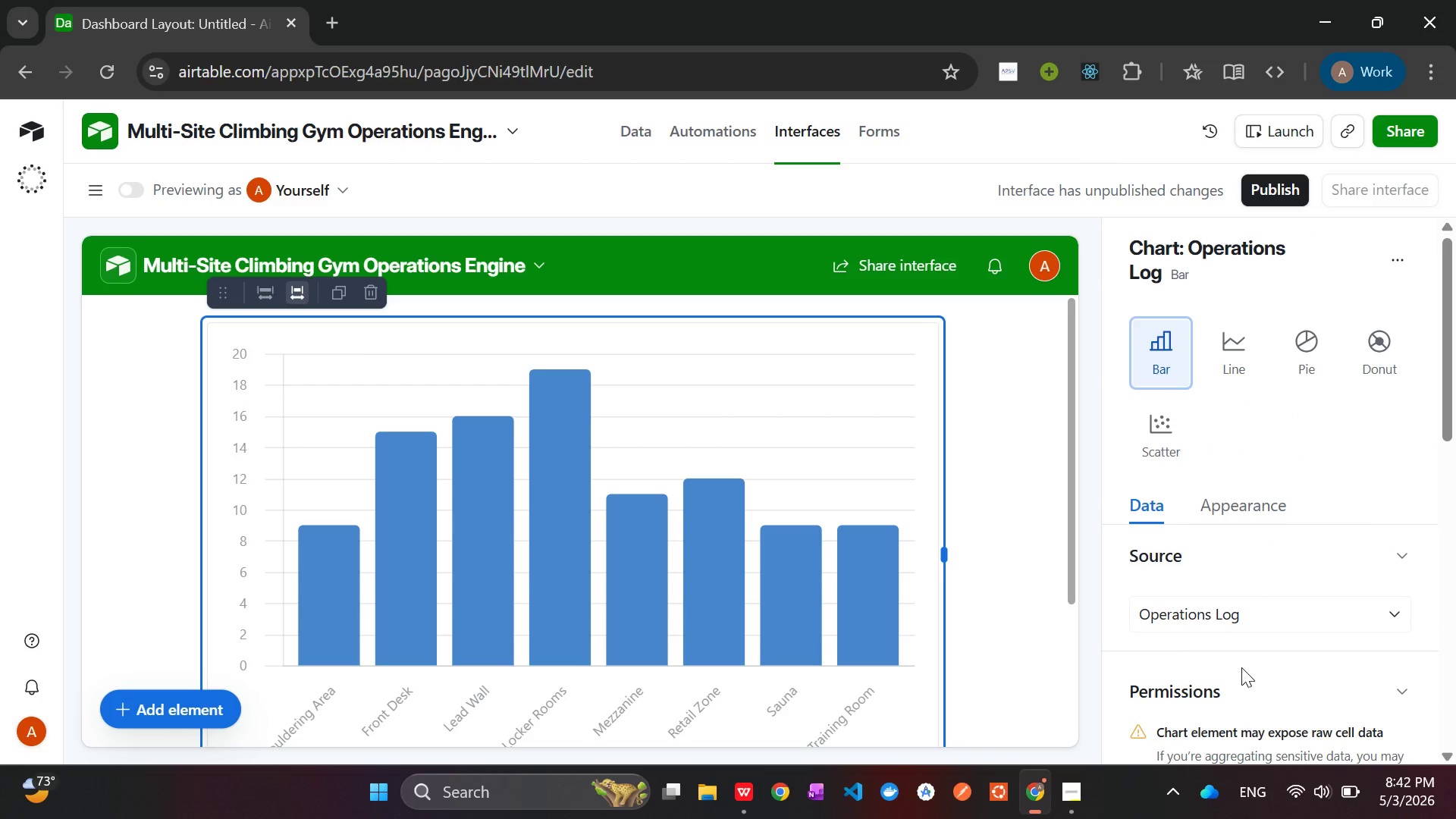 
left_click([1071, 788])